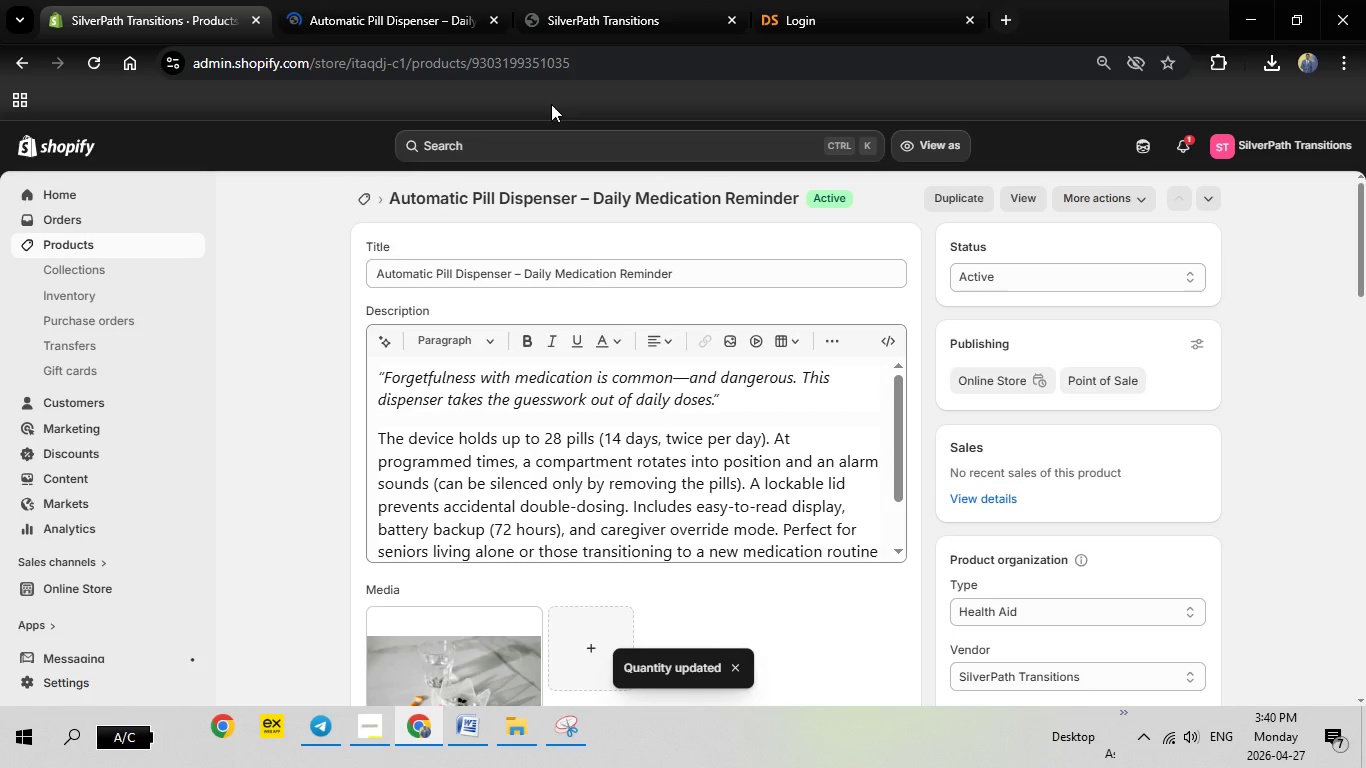 
left_click([419, 0])
 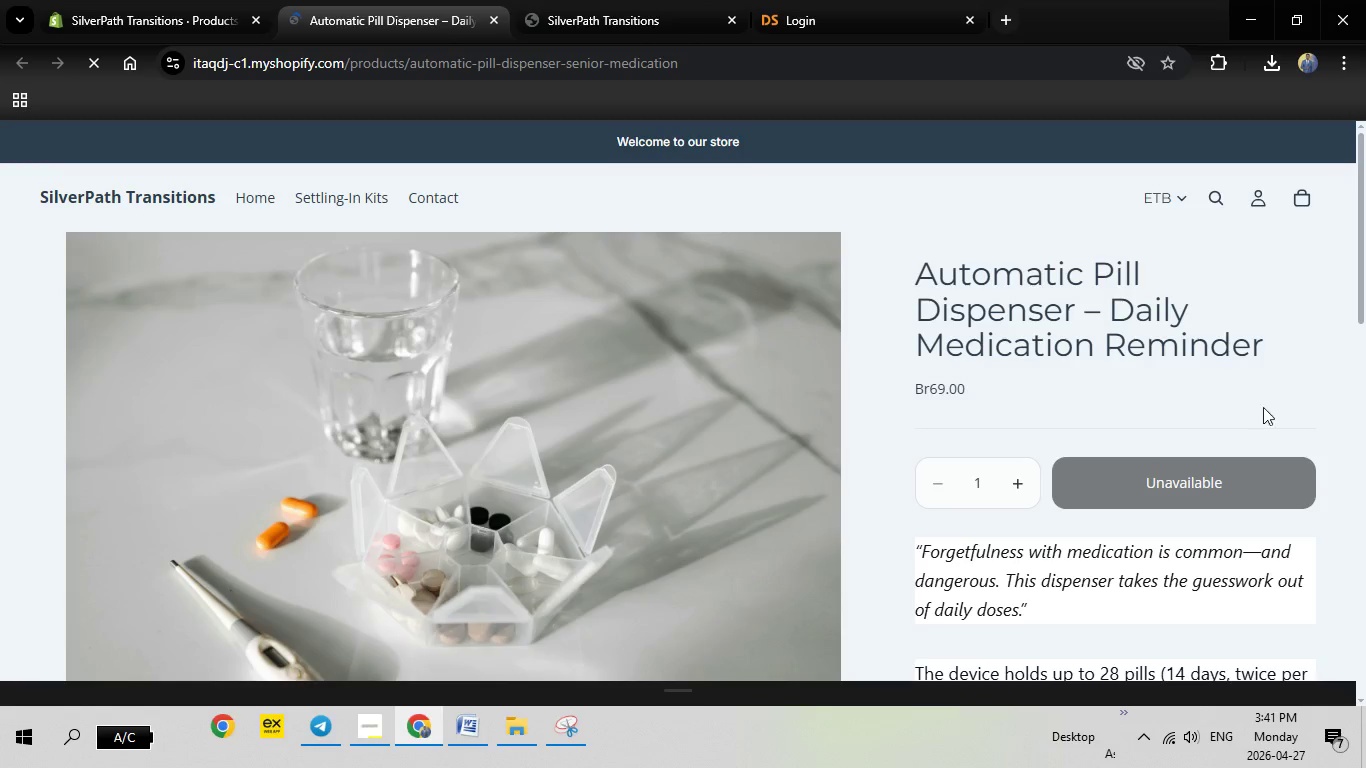 
left_click([1146, 497])
 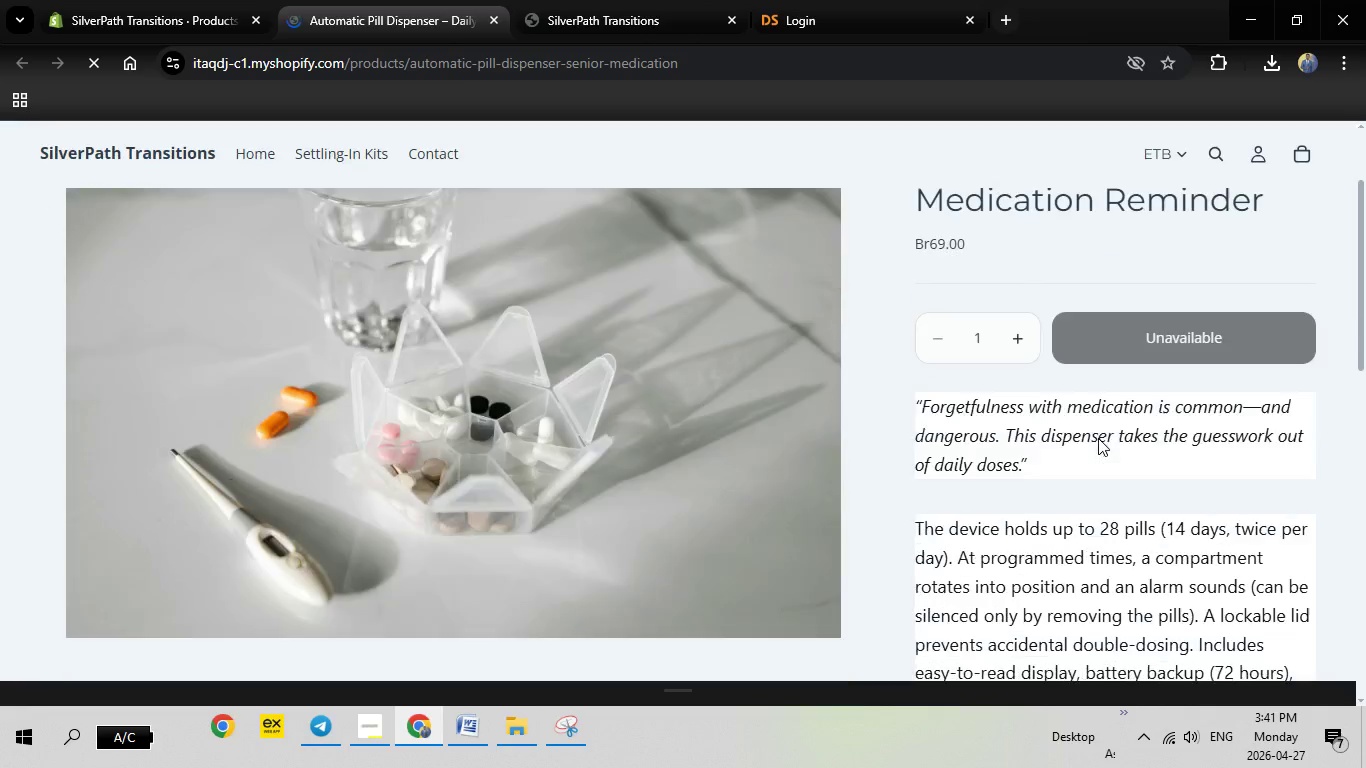 
scroll: coordinate [1098, 438], scroll_direction: none, amount: 0.0
 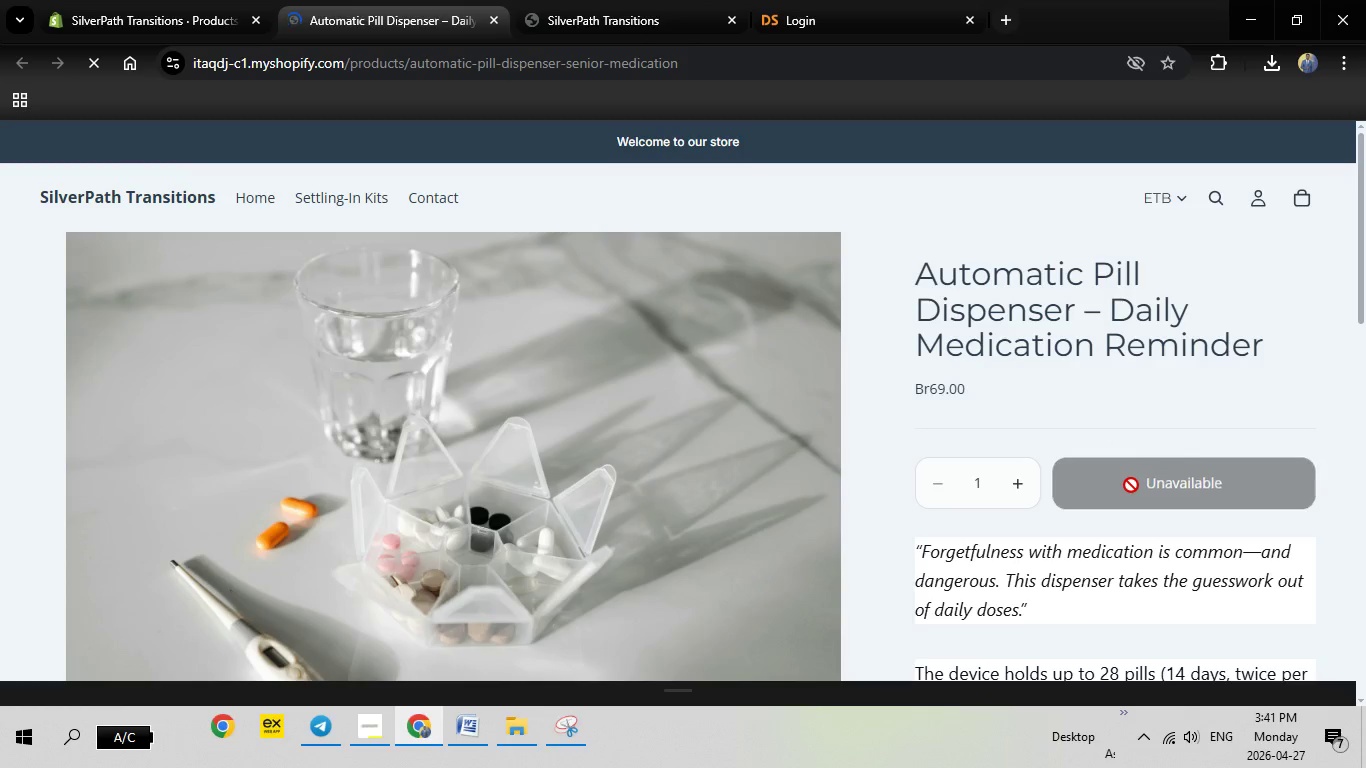 
left_click([1131, 485])
 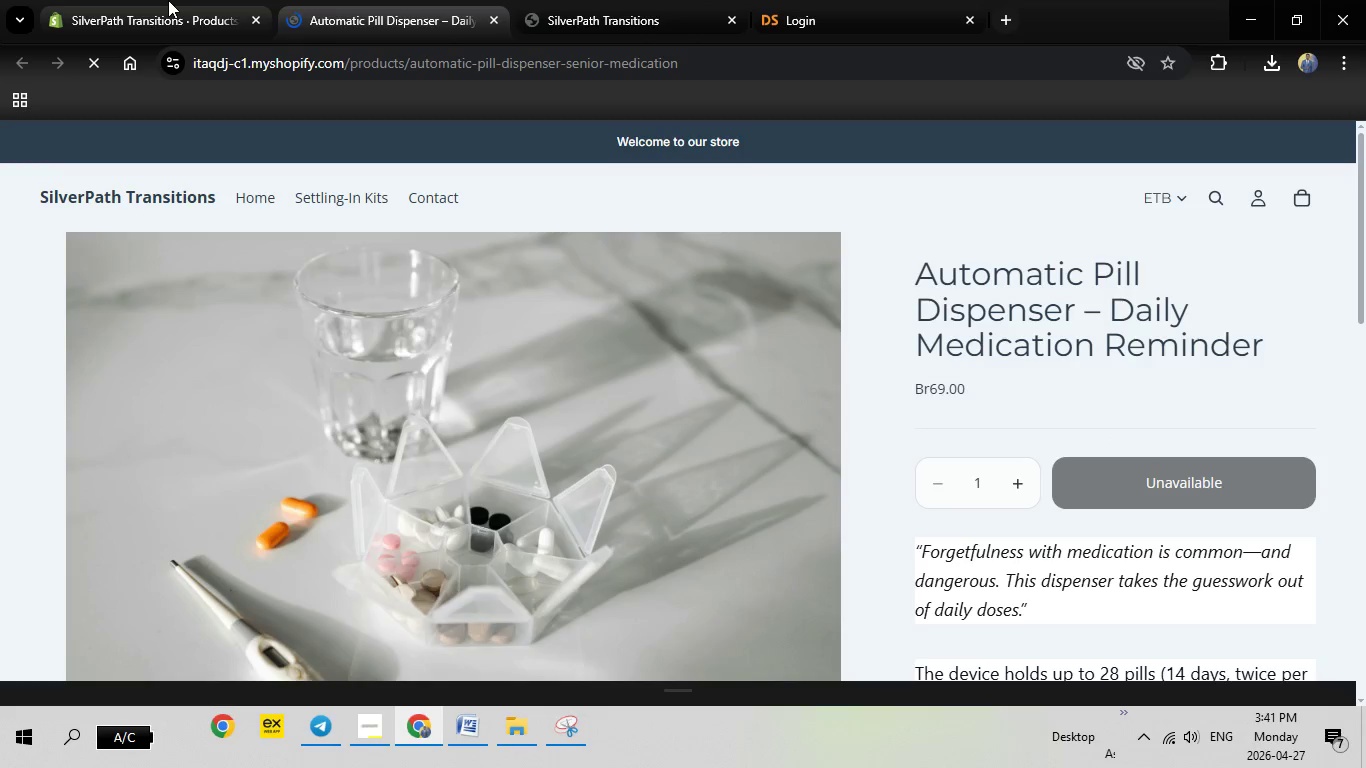 
left_click([168, 0])
 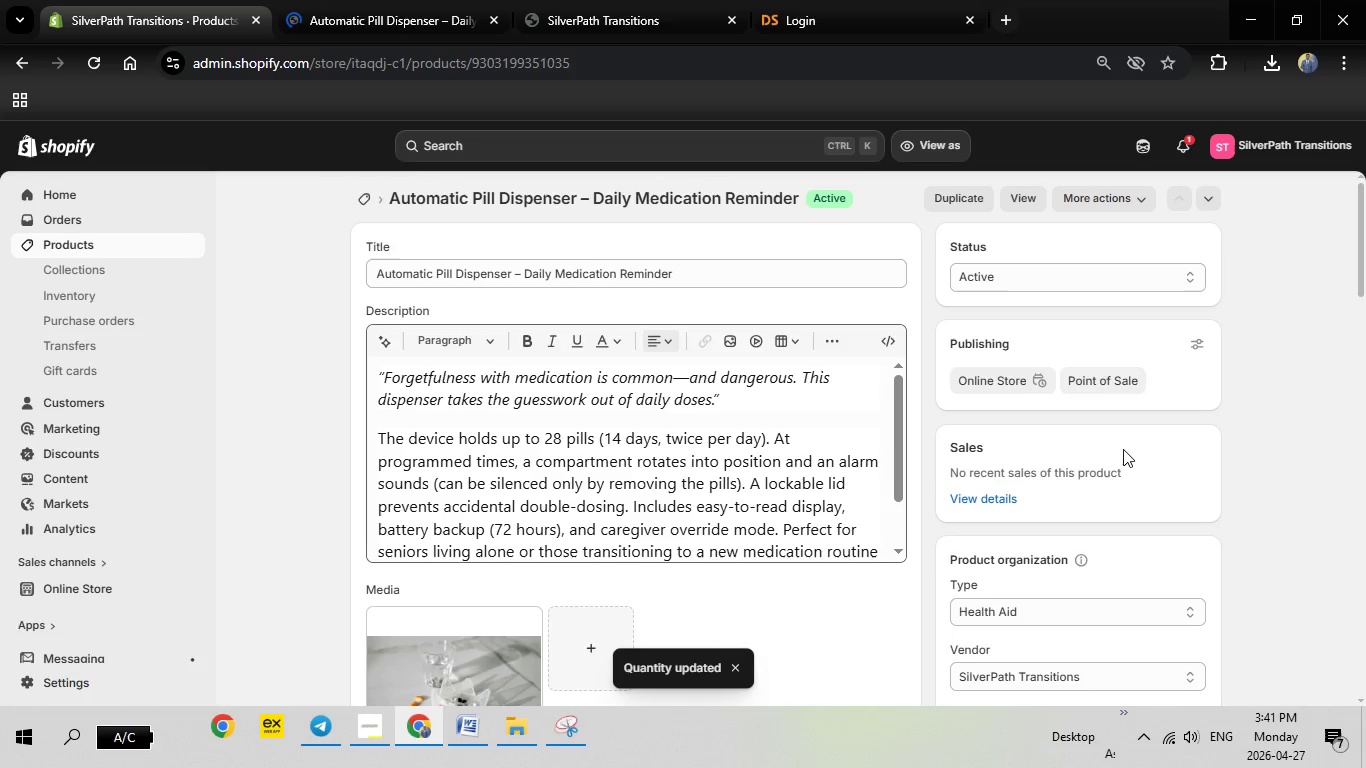 
scroll: coordinate [901, 510], scroll_direction: down, amount: 15.0
 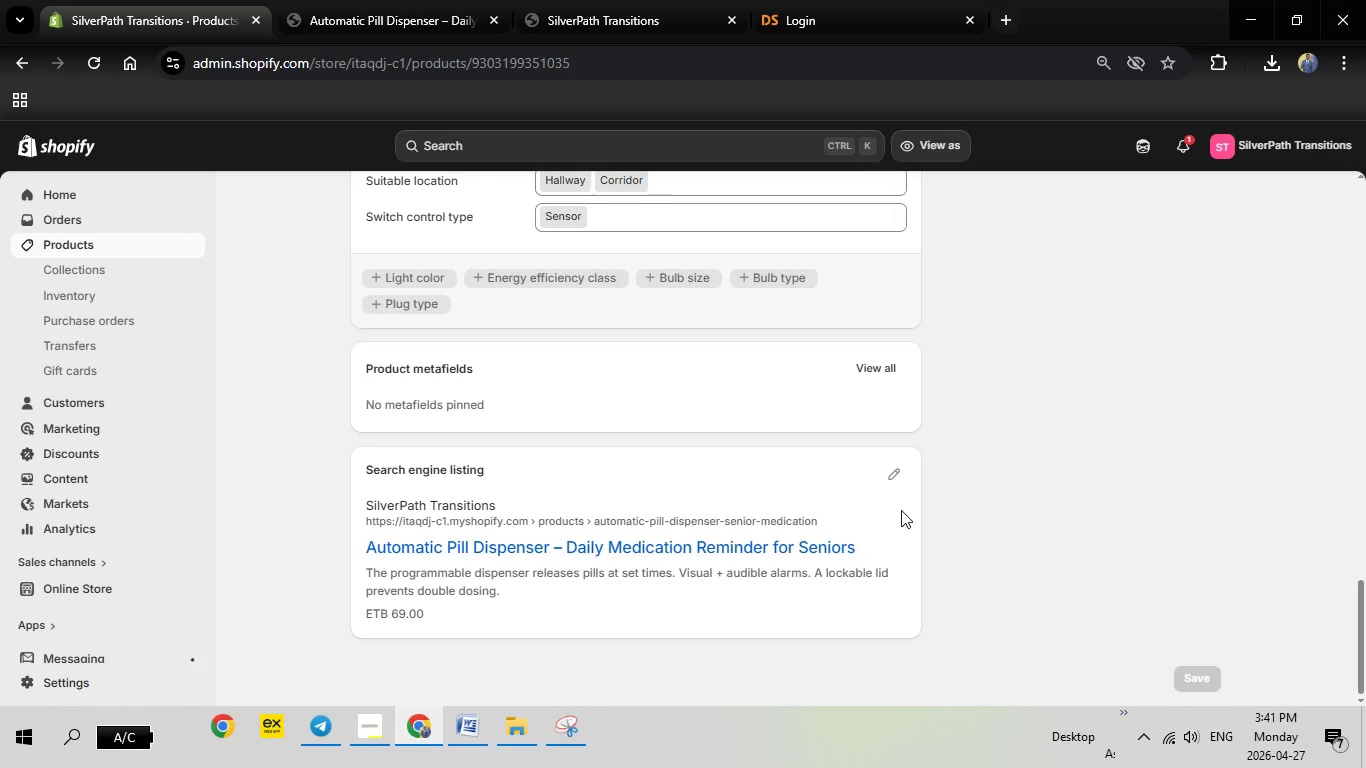 
scroll: coordinate [905, 510], scroll_direction: up, amount: 9.0
 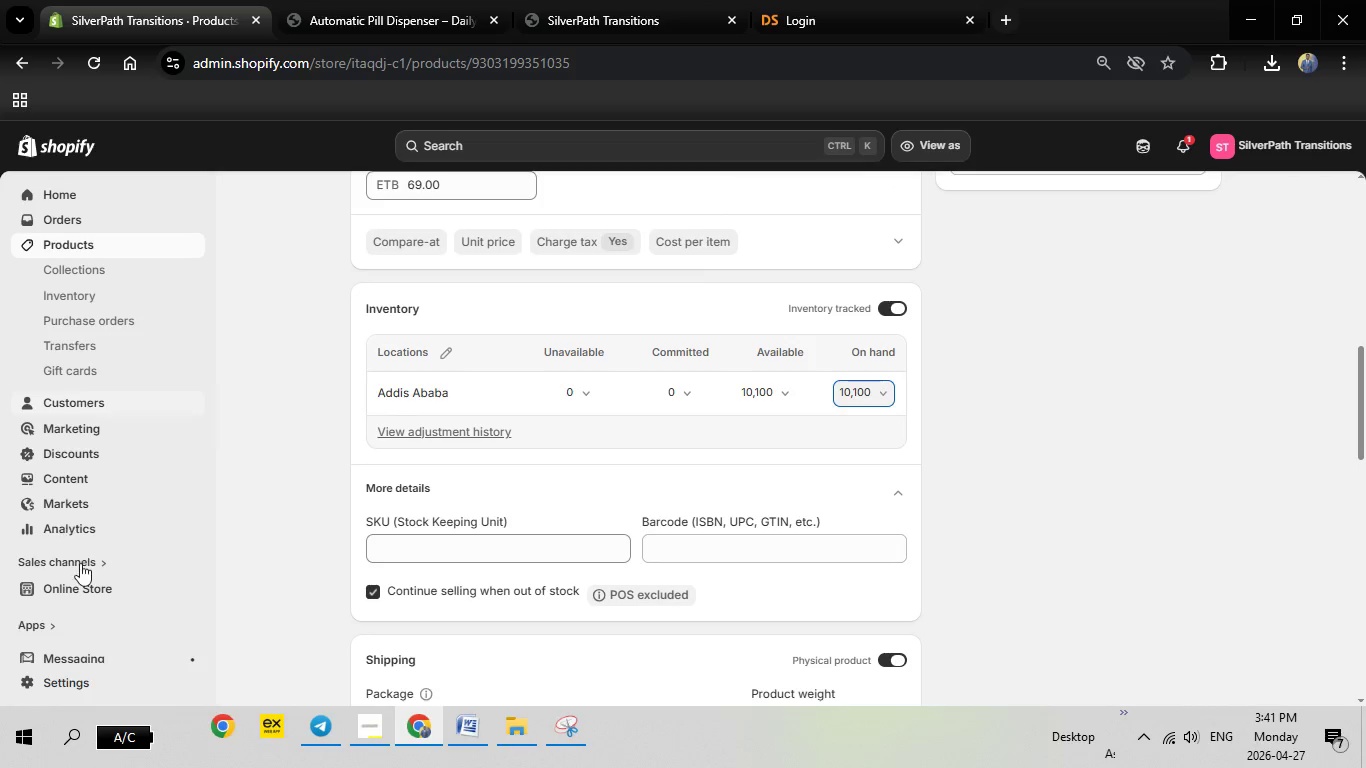 
scroll: coordinate [80, 564], scroll_direction: down, amount: 1.0
 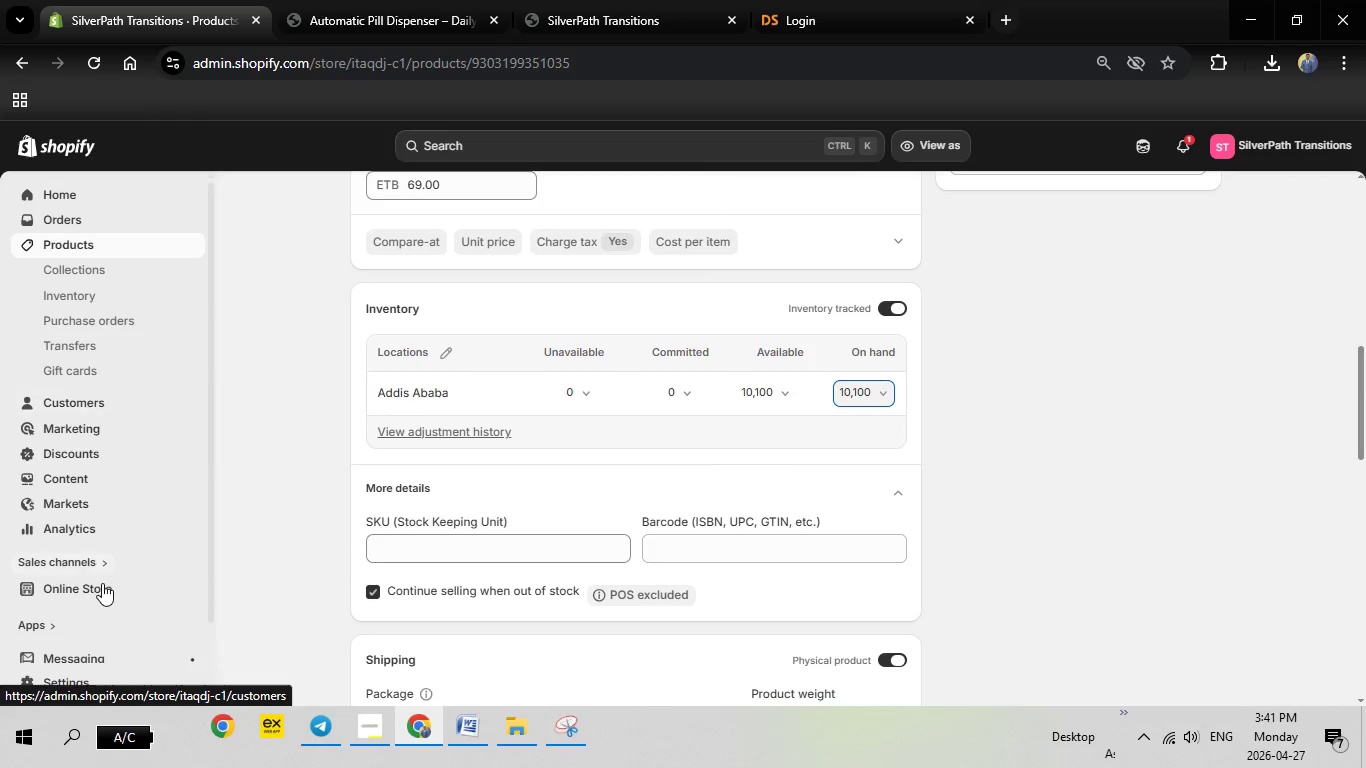 
mouse_move([85, 559])
 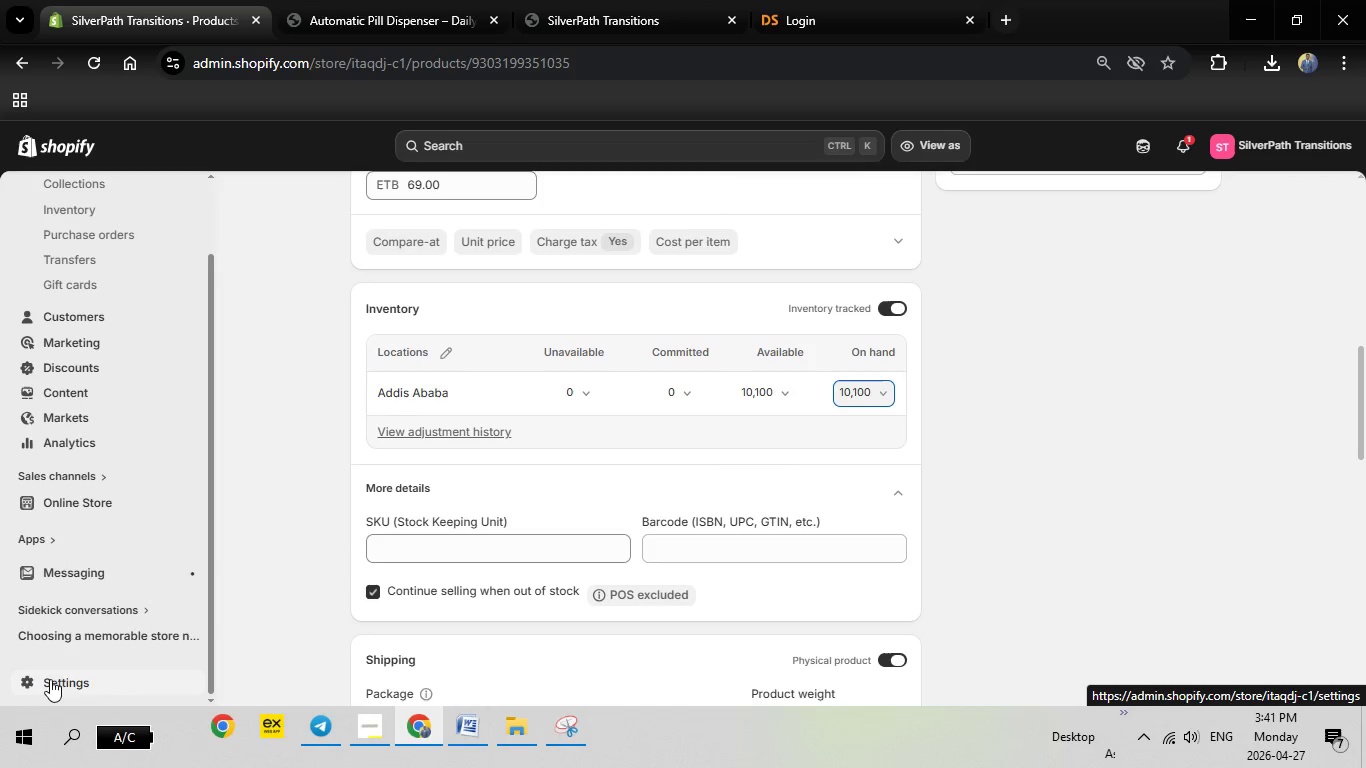 
left_click([58, 673])
 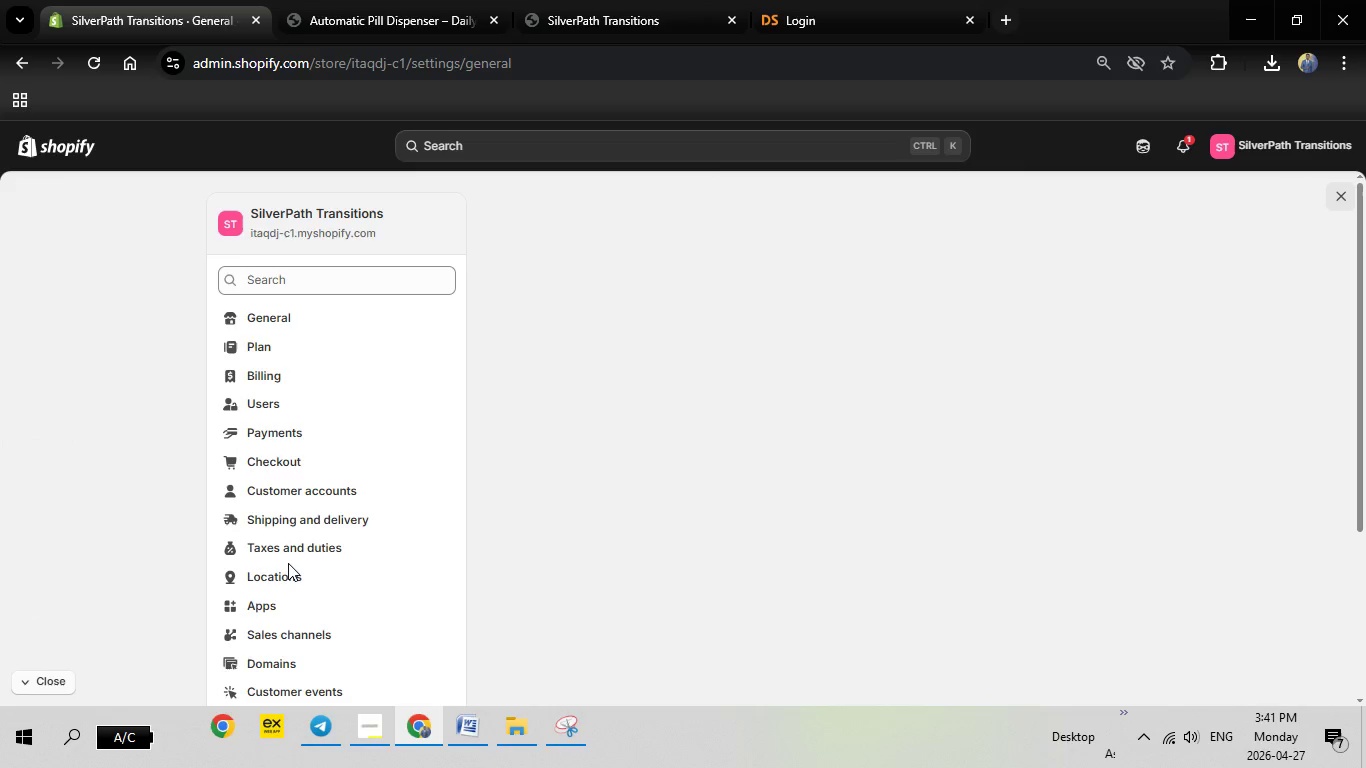 
wait(12.48)
 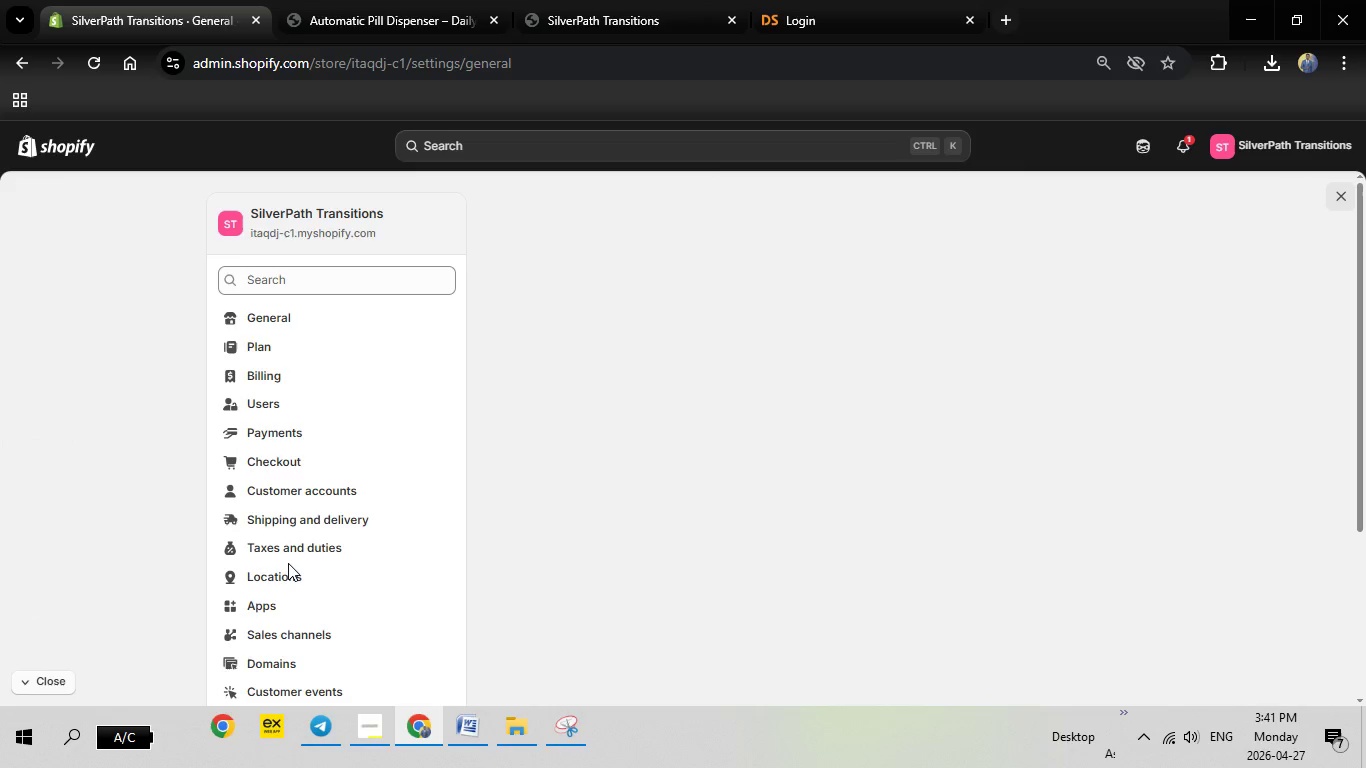 
left_click([303, 522])
 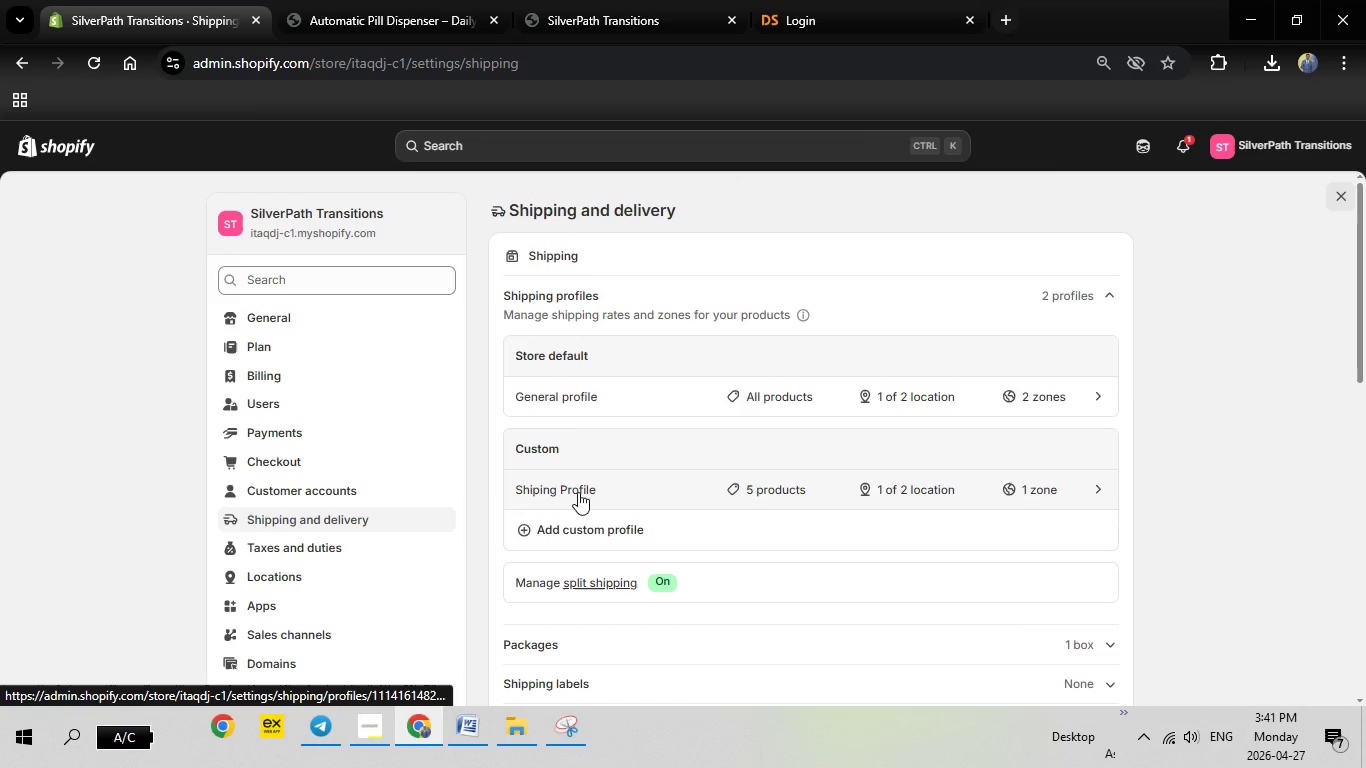 
wait(6.73)
 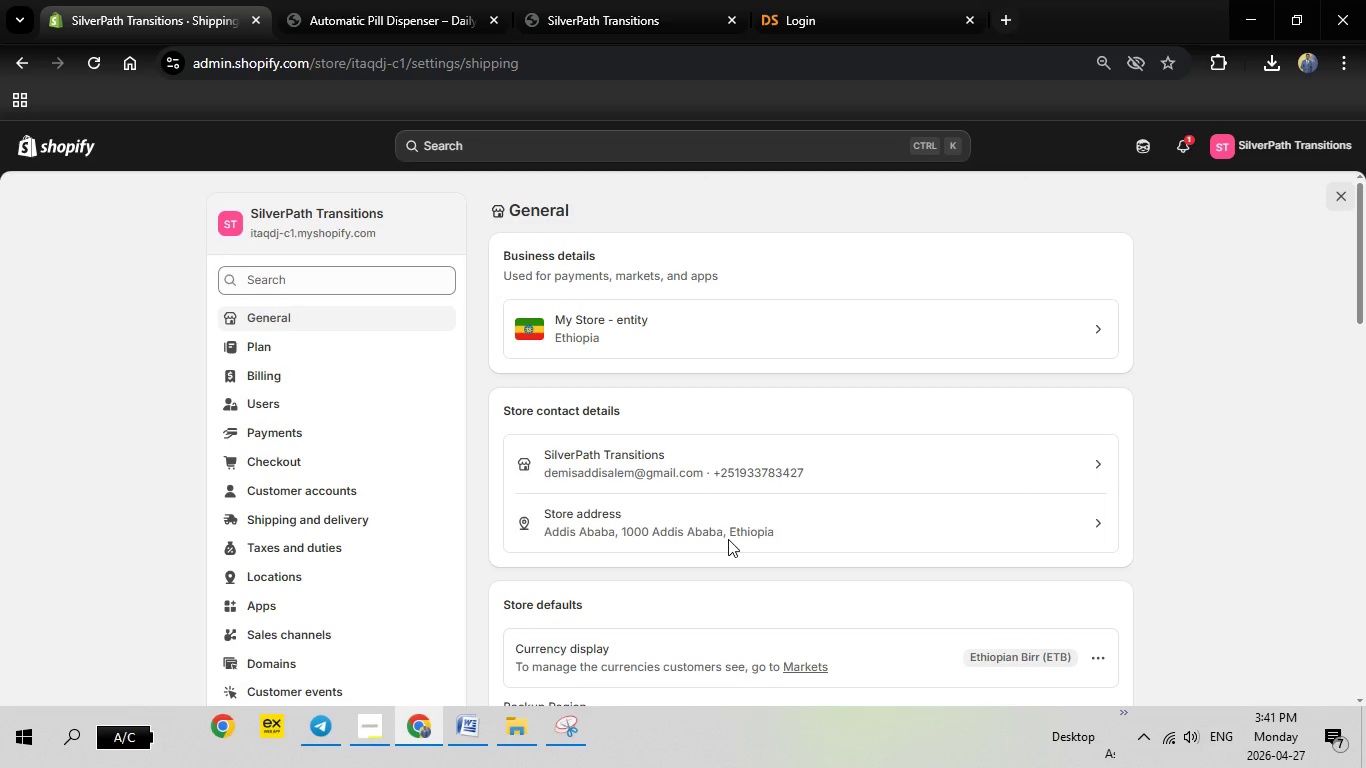 
left_click([568, 390])
 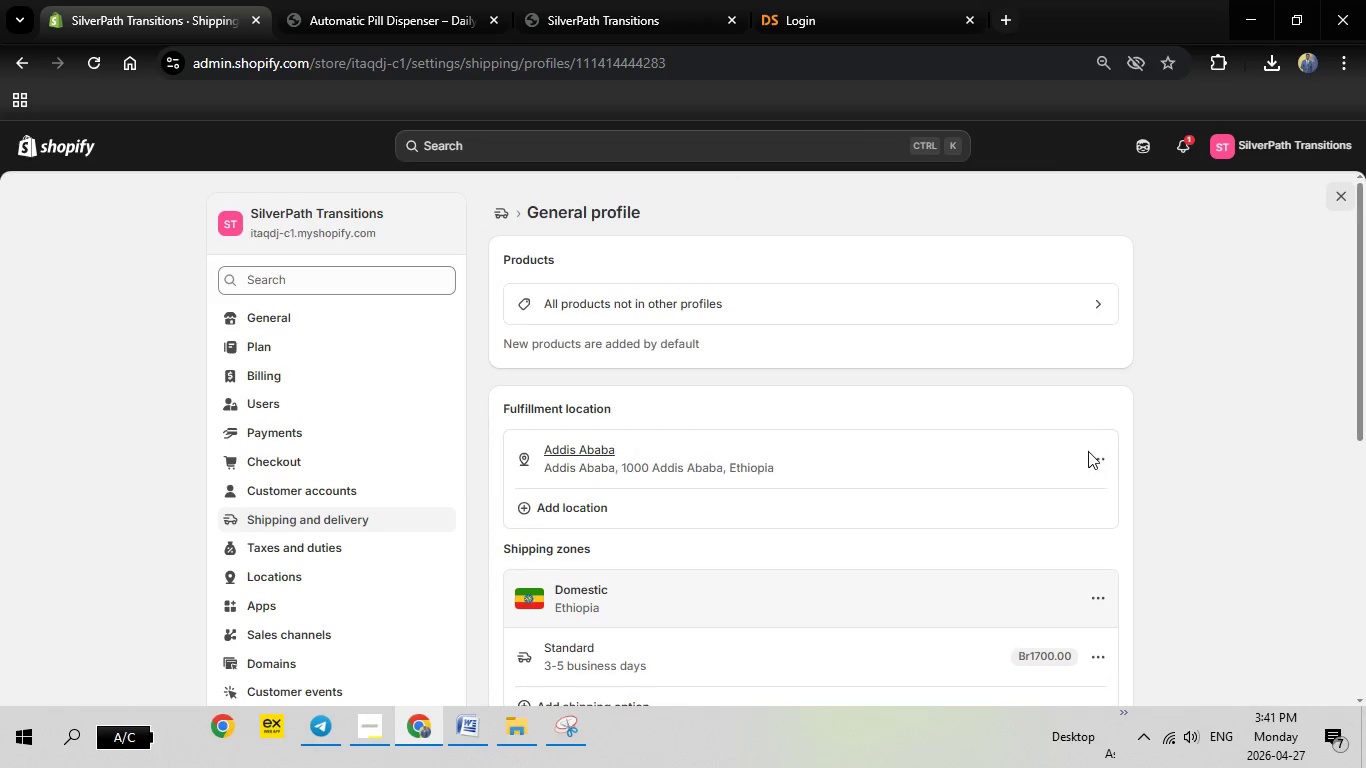 
wait(5.88)
 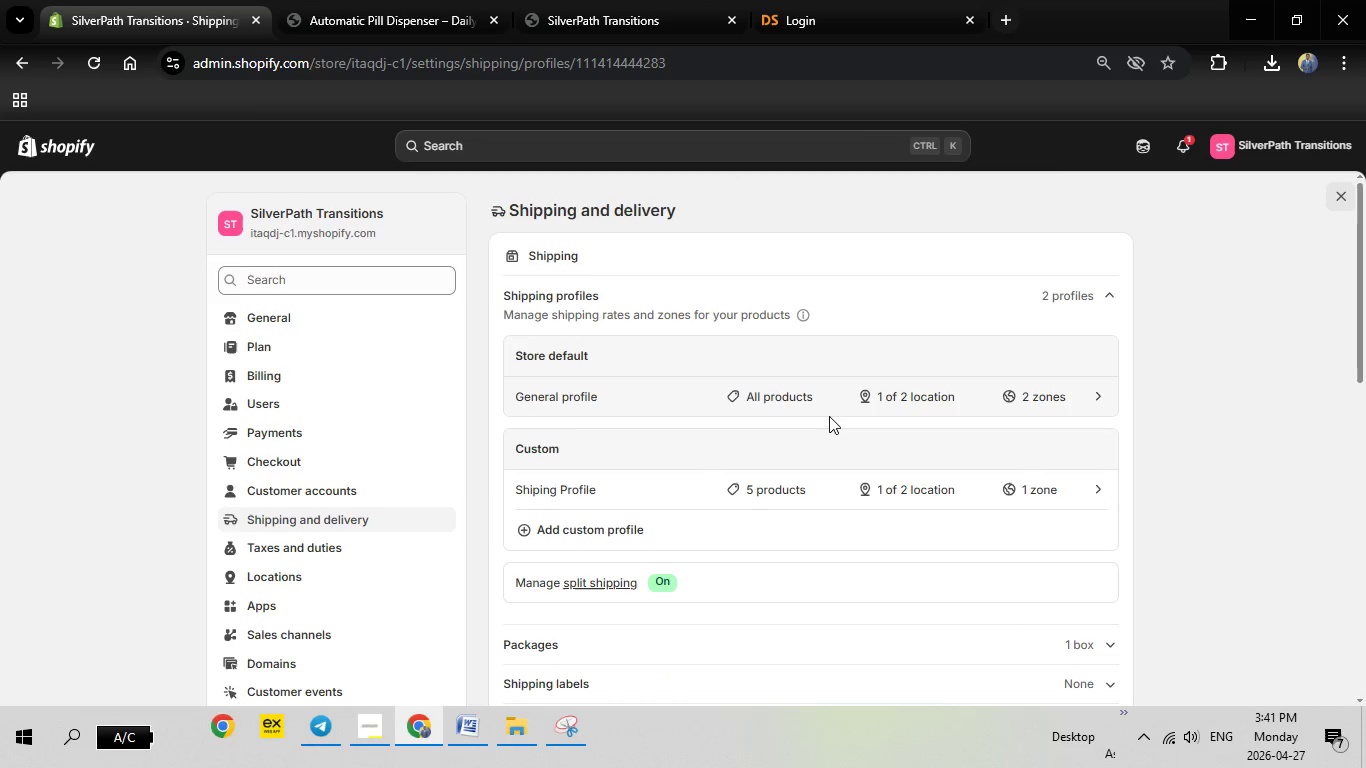 
left_click([1096, 459])
 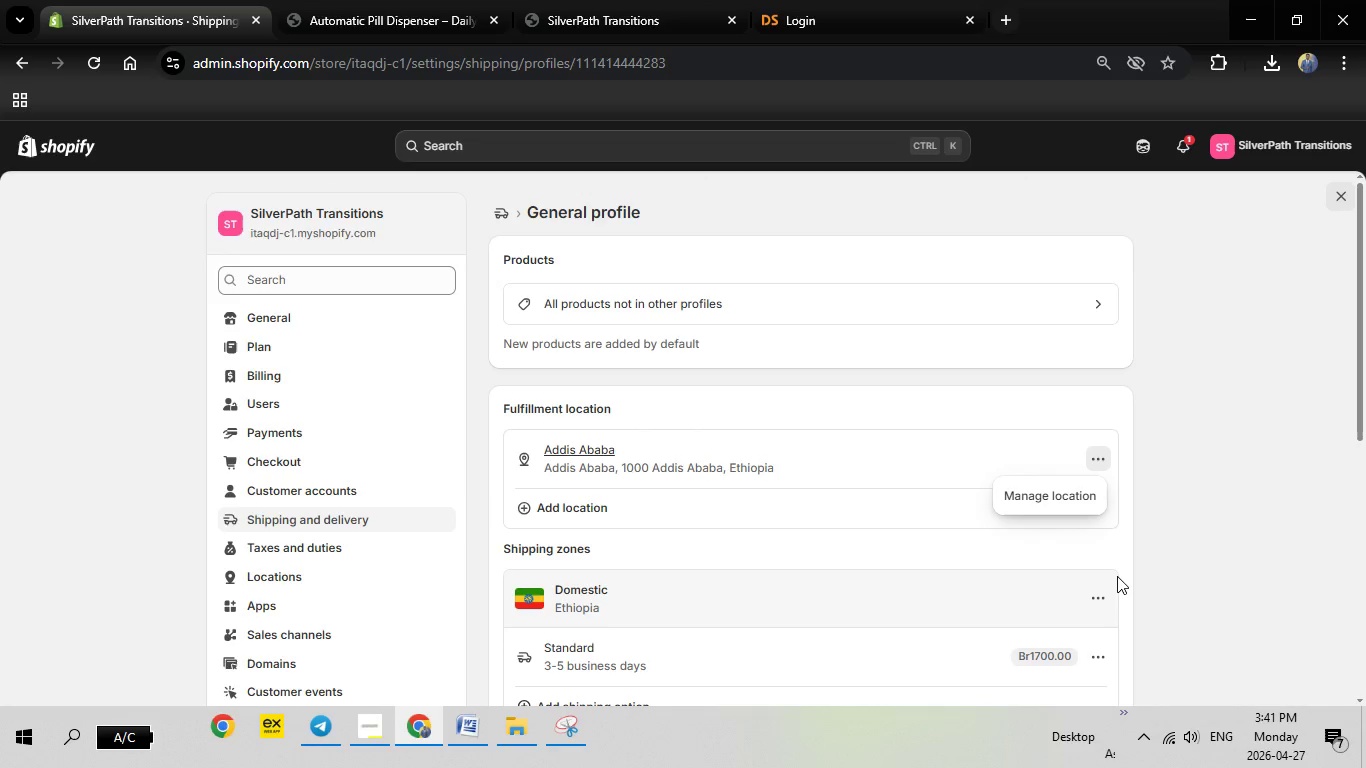 
left_click([1104, 596])
 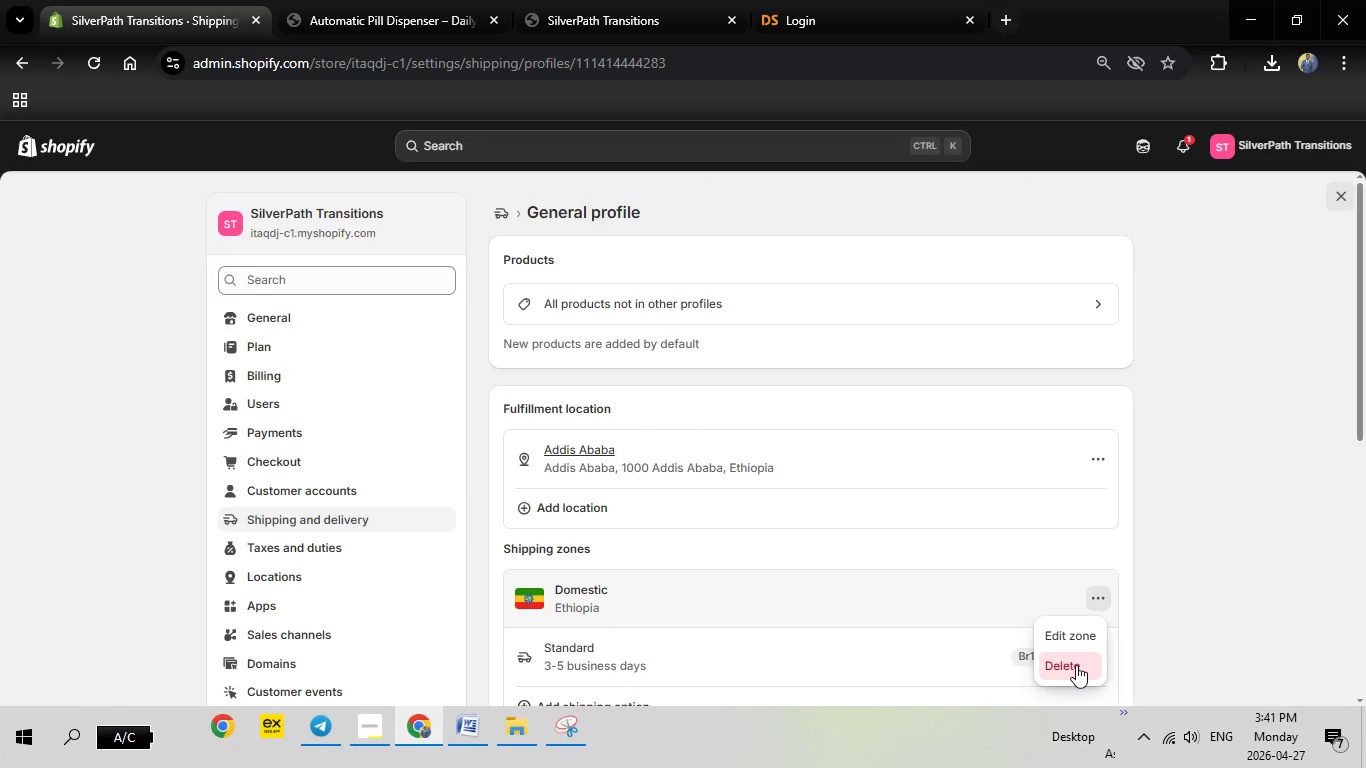 
left_click([1076, 665])
 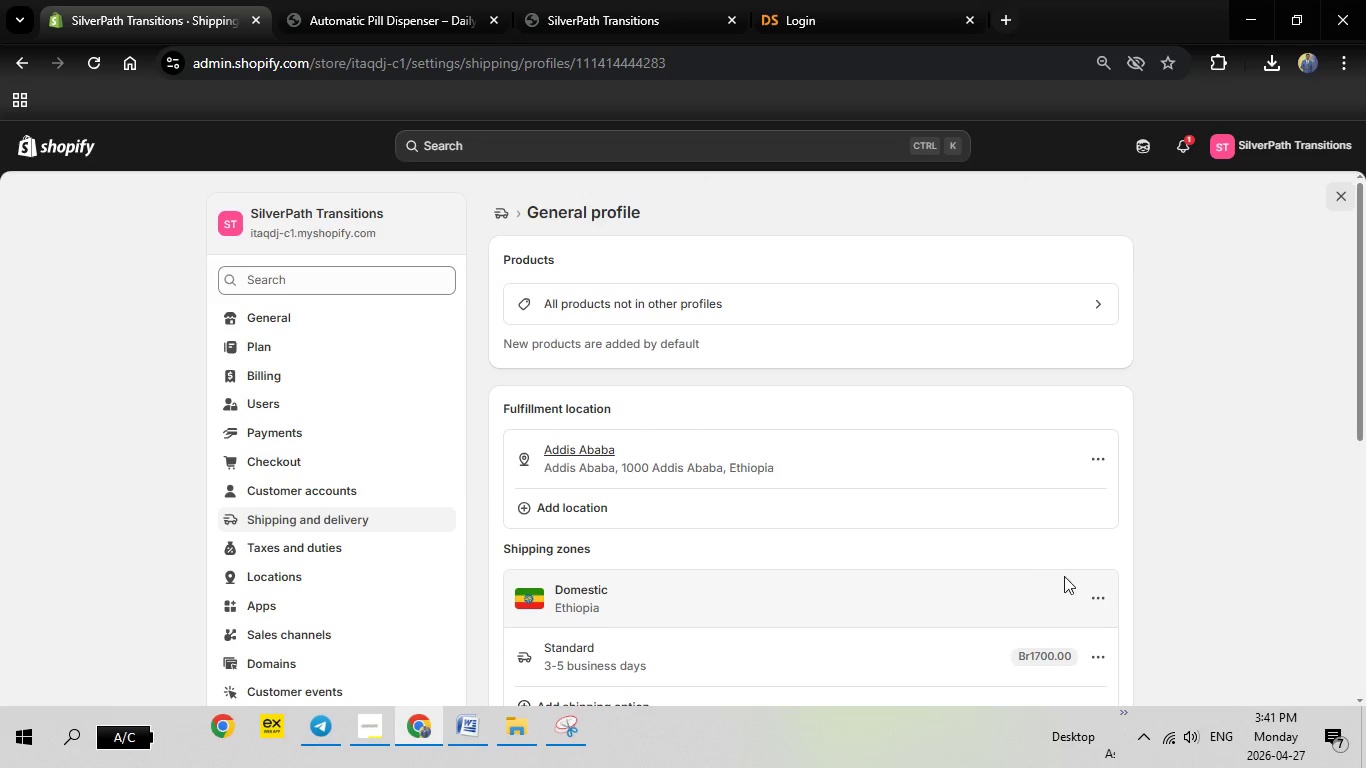 
scroll: coordinate [1110, 586], scroll_direction: down, amount: 2.0
 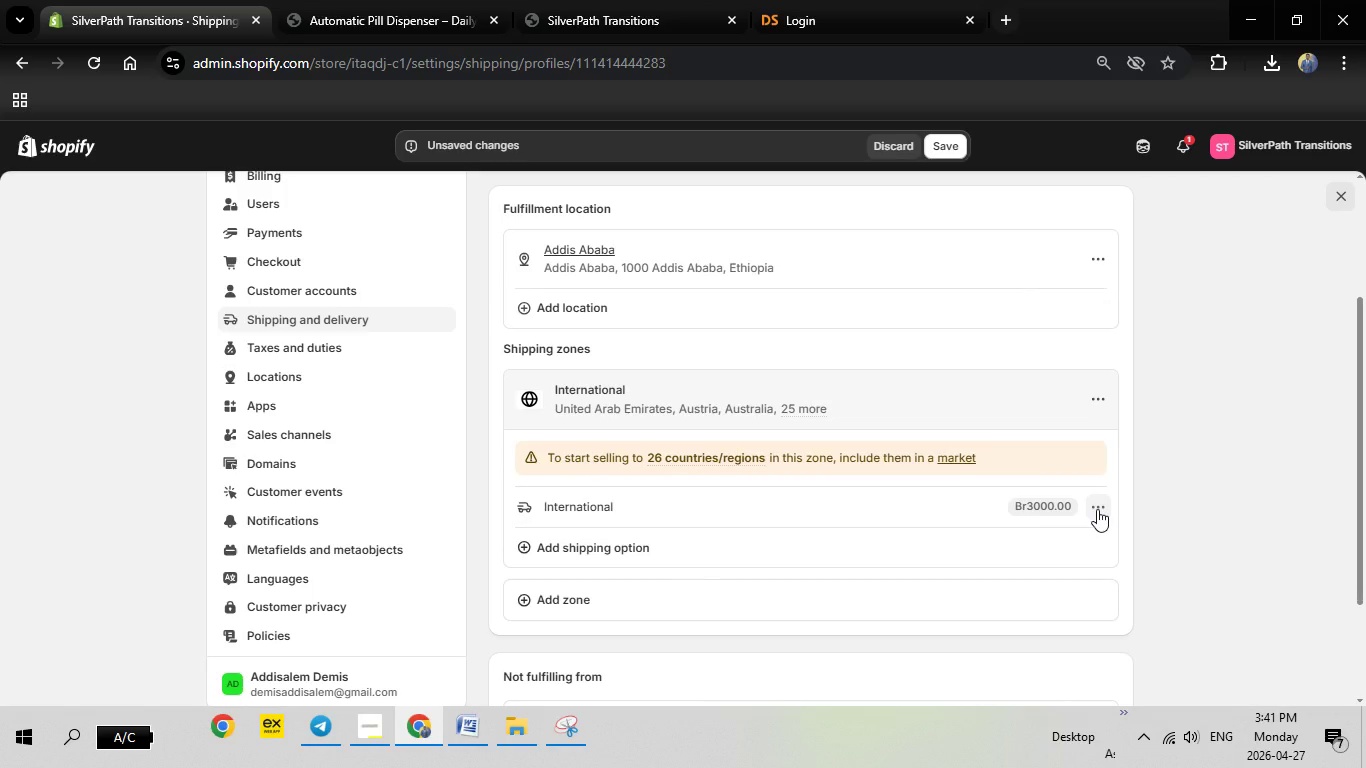 
left_click([1097, 509])
 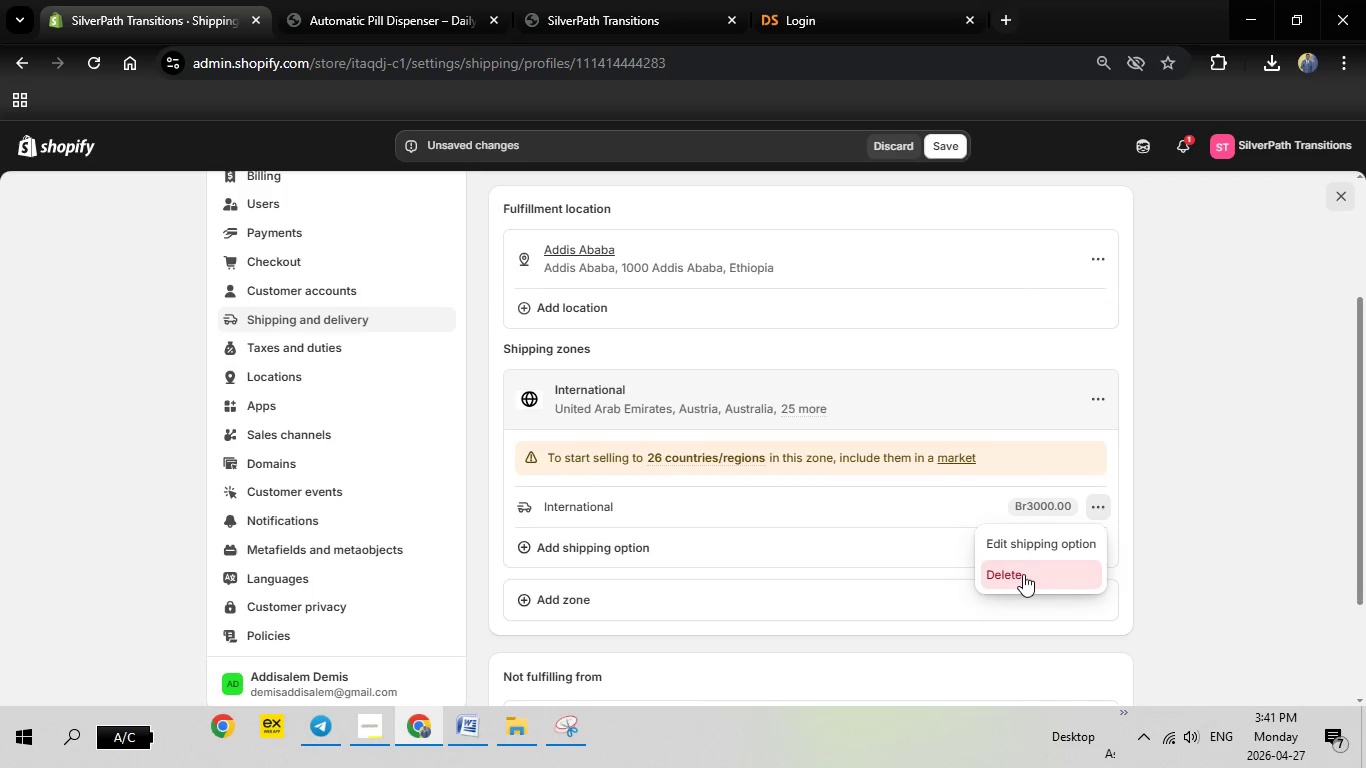 
left_click([1023, 574])
 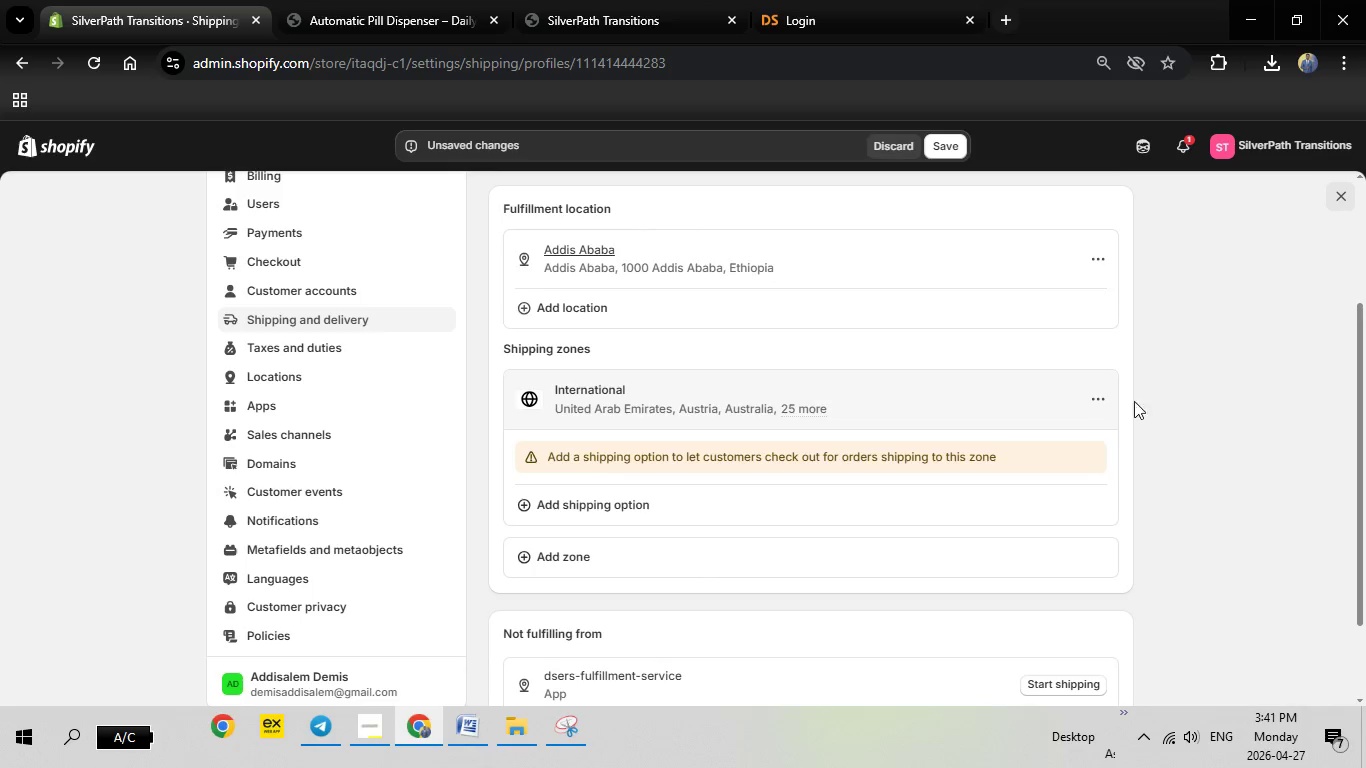 
left_click([1099, 401])
 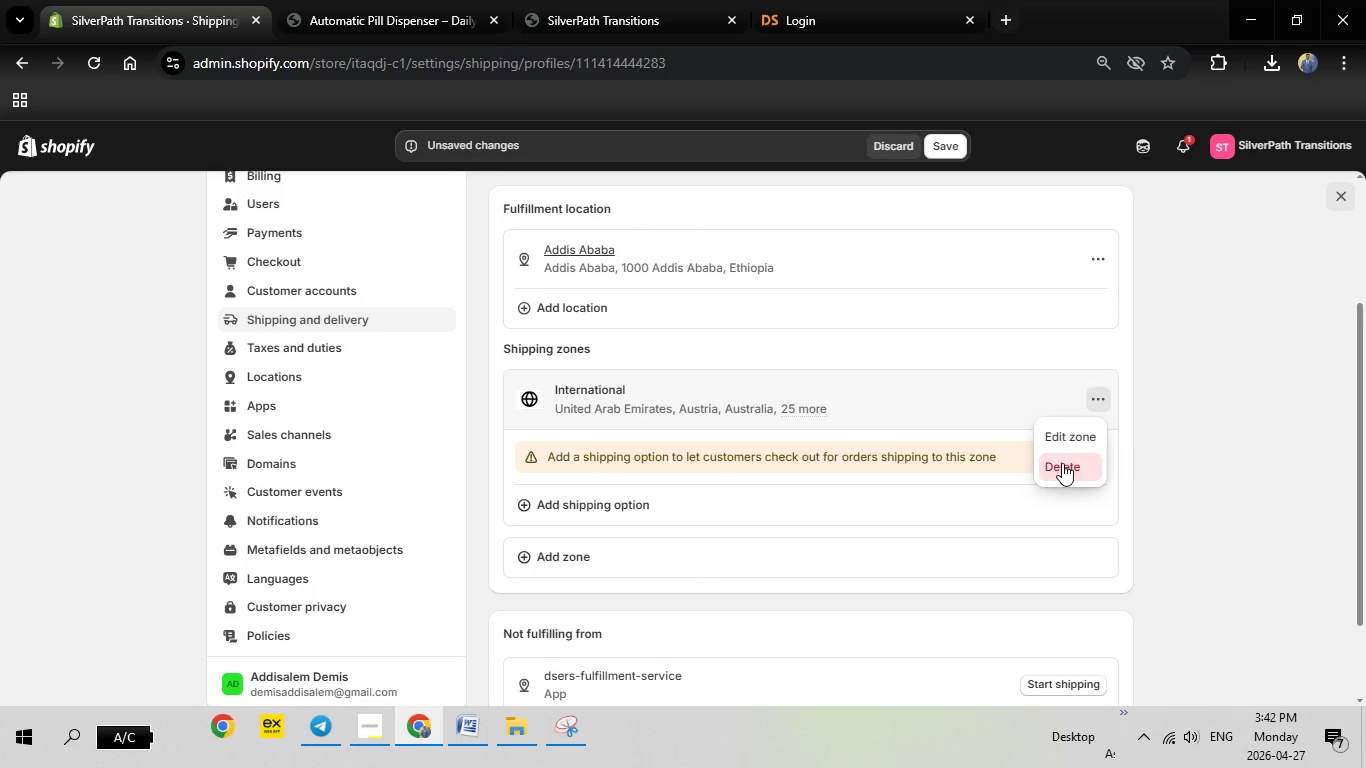 
left_click([1062, 463])
 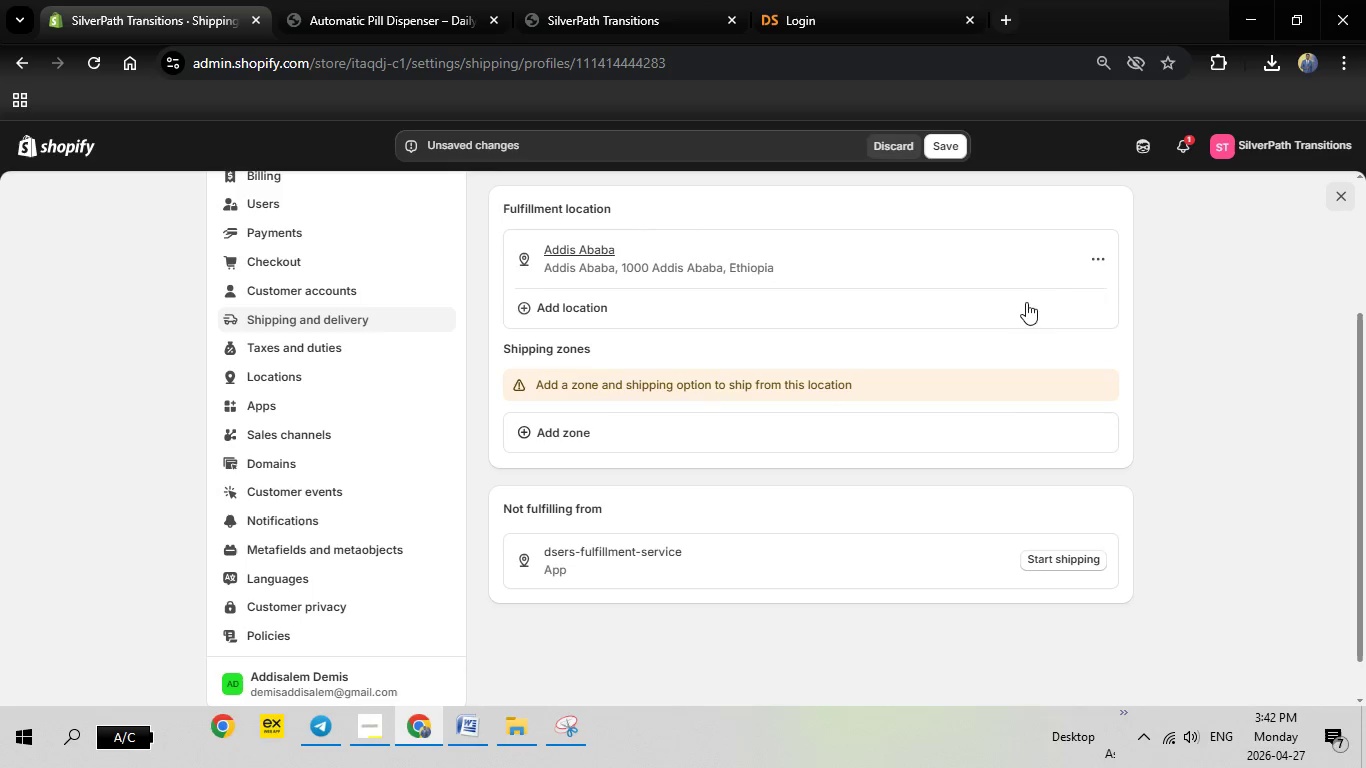 
left_click([1100, 264])
 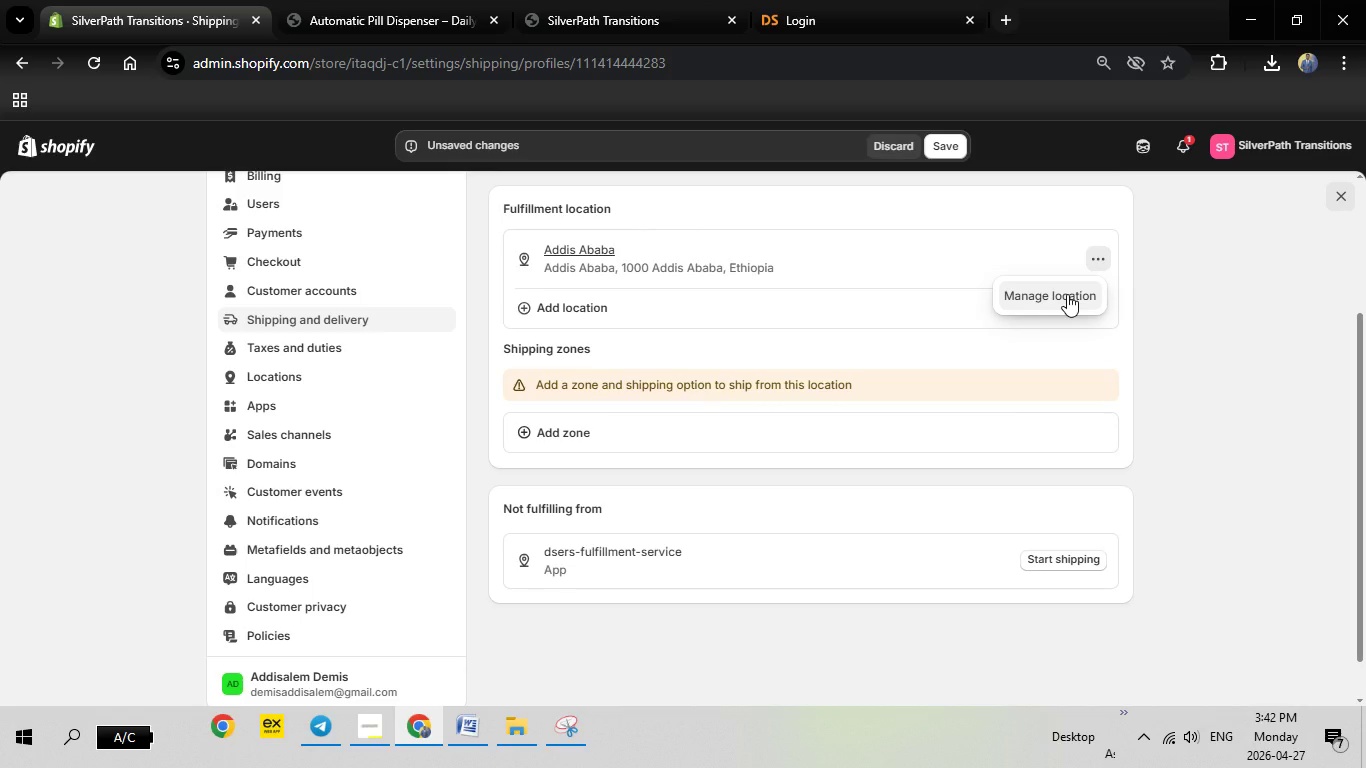 
left_click([1067, 294])
 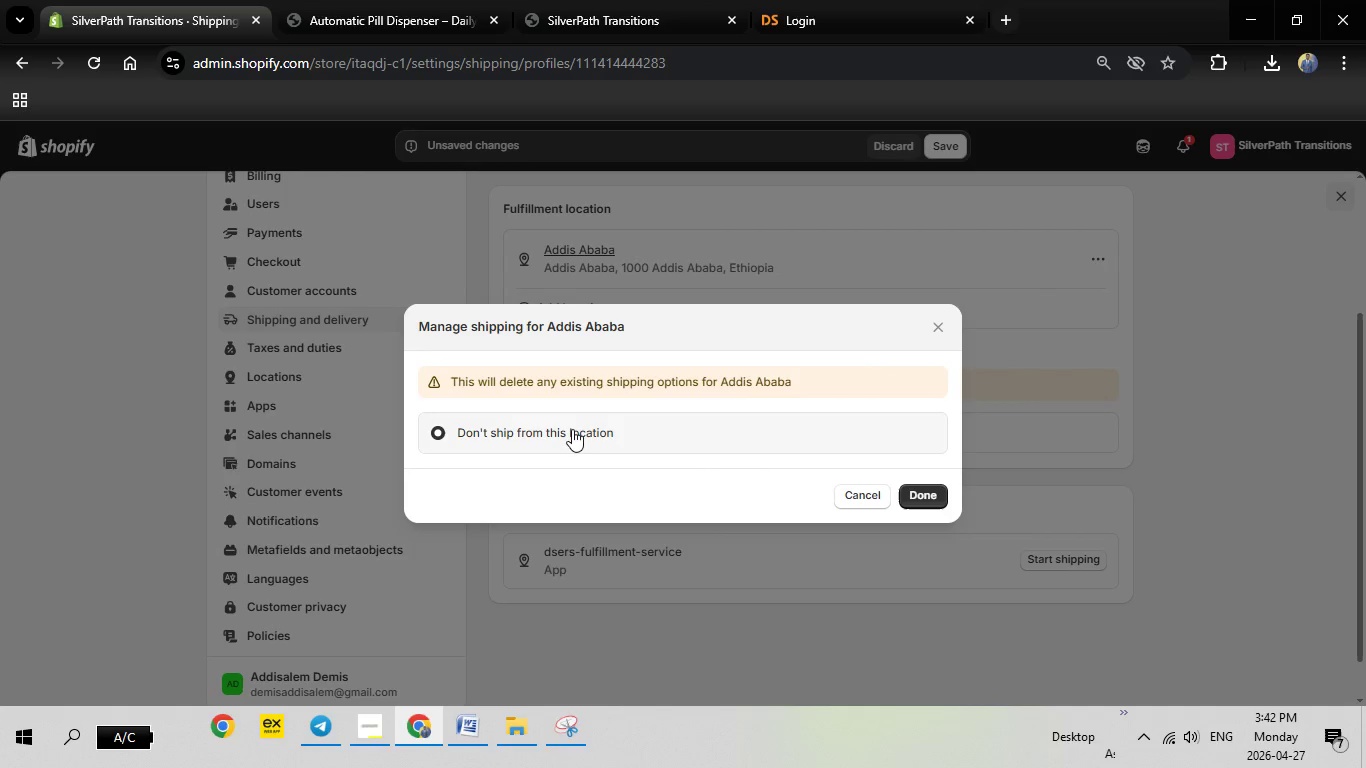 
left_click([572, 429])
 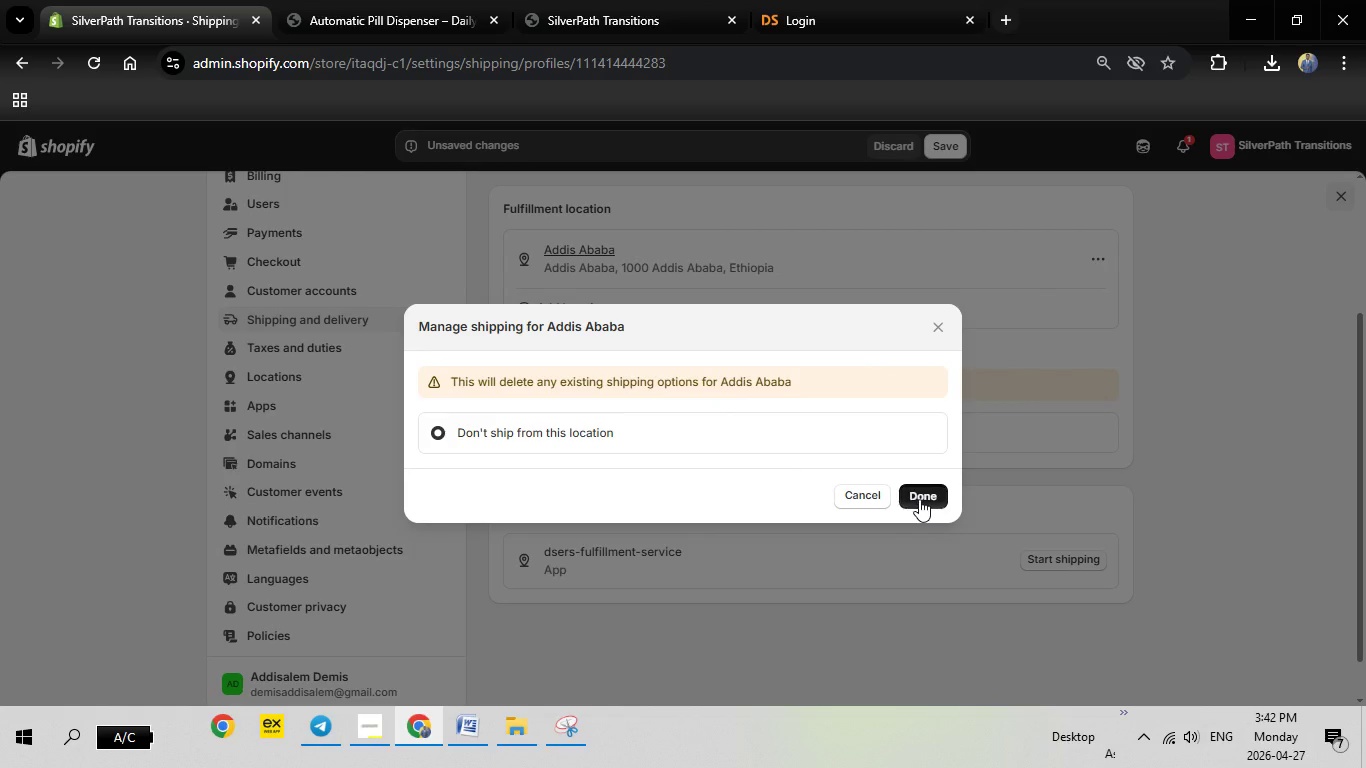 
left_click([919, 499])
 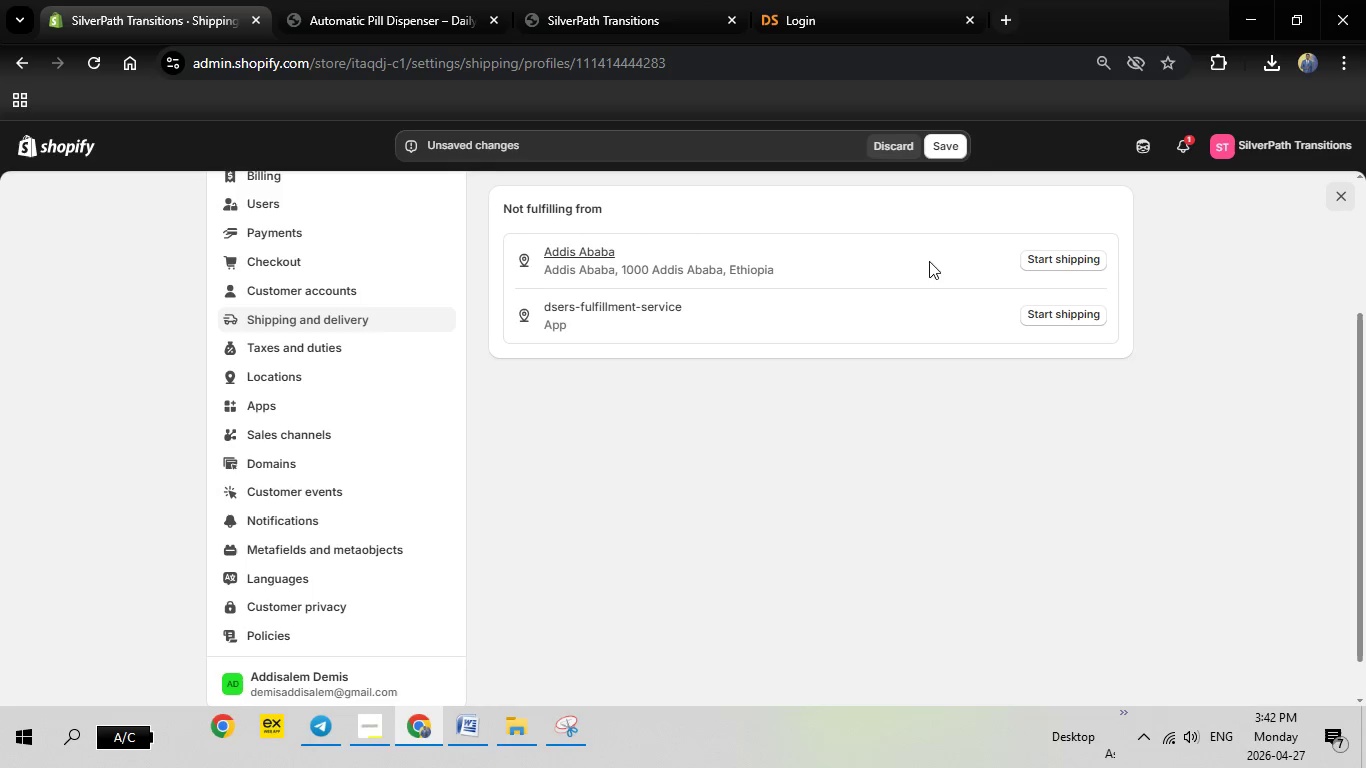 
scroll: coordinate [921, 293], scroll_direction: up, amount: 2.0
 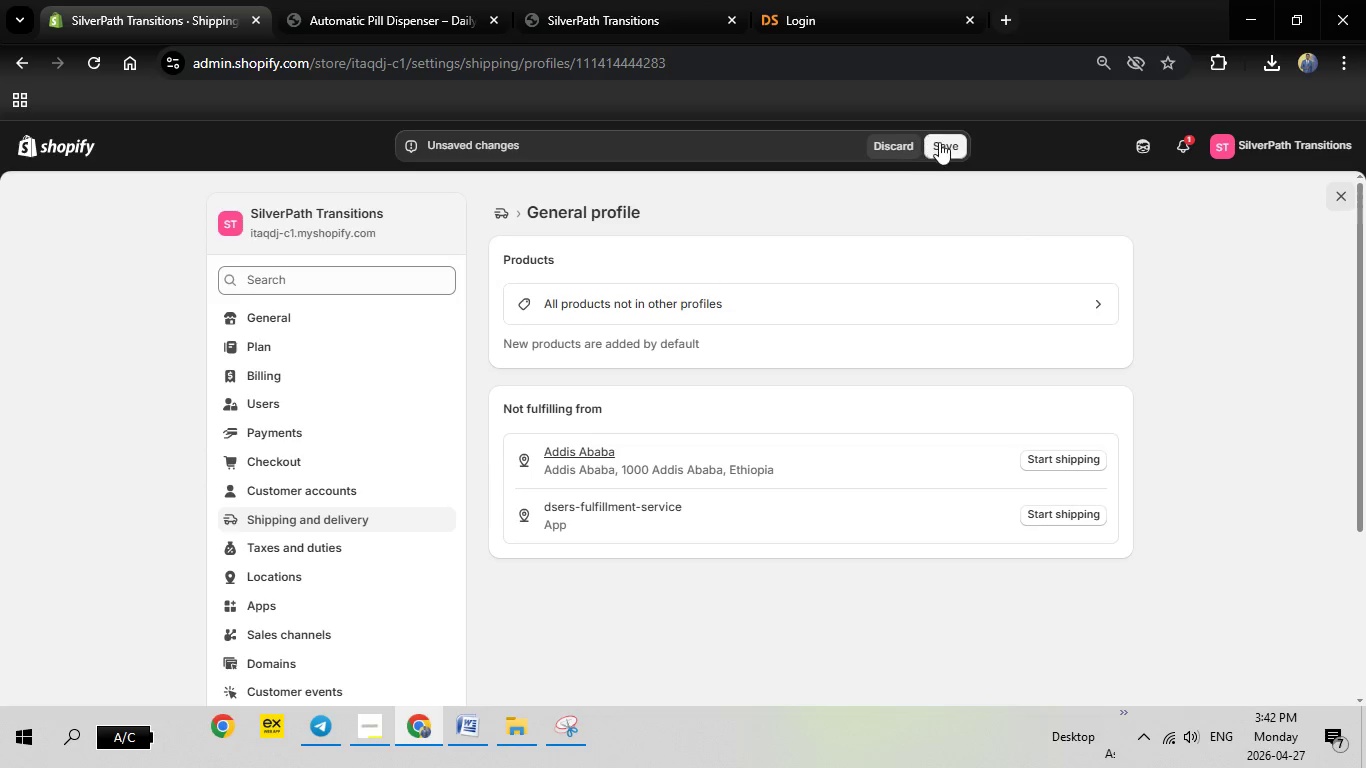 
left_click([943, 142])
 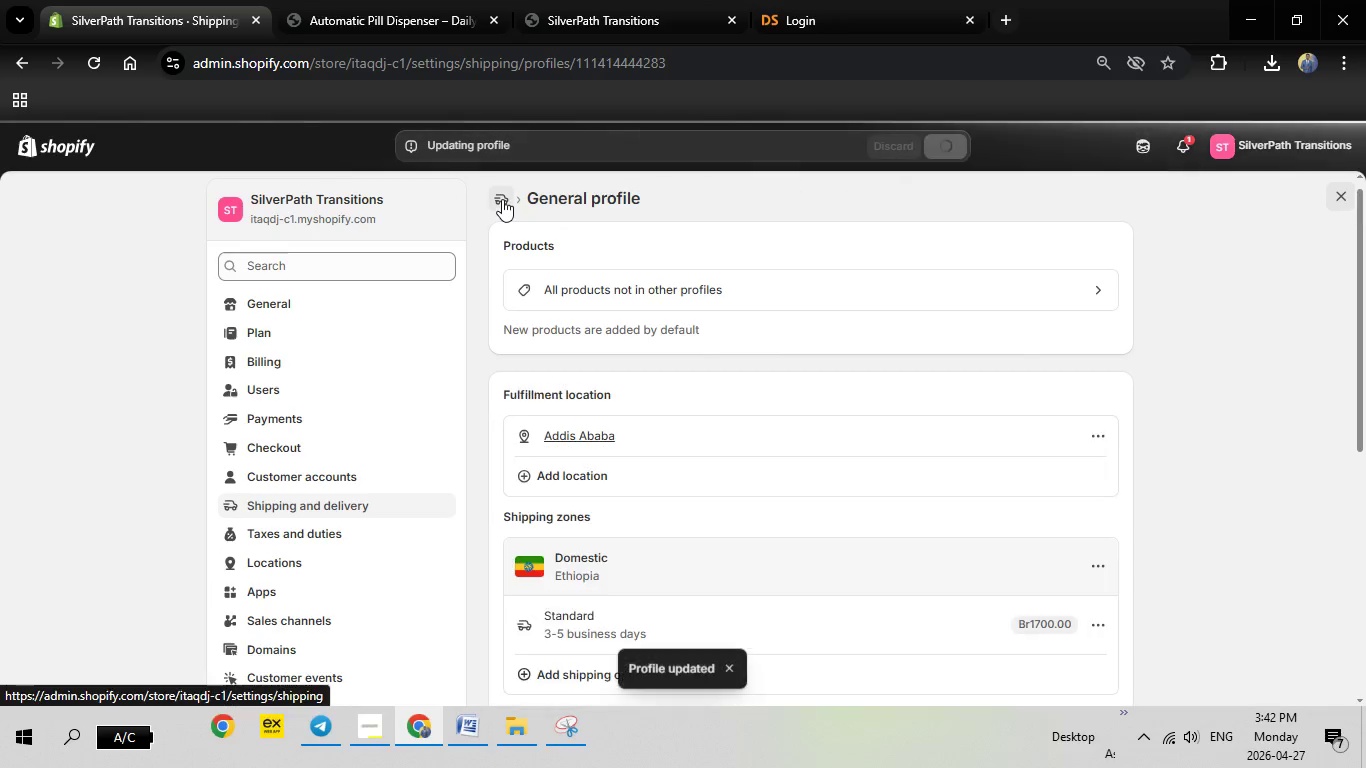 
wait(5.06)
 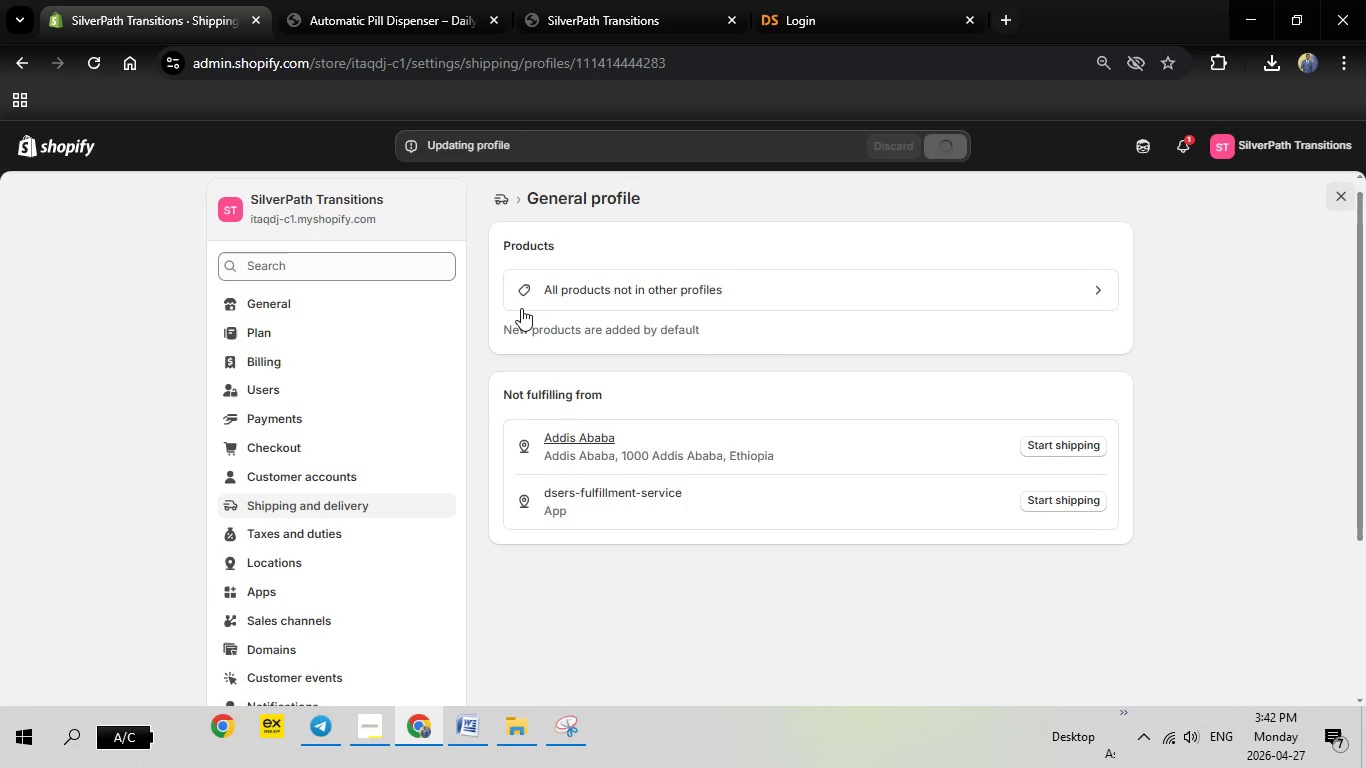 
left_click([502, 199])
 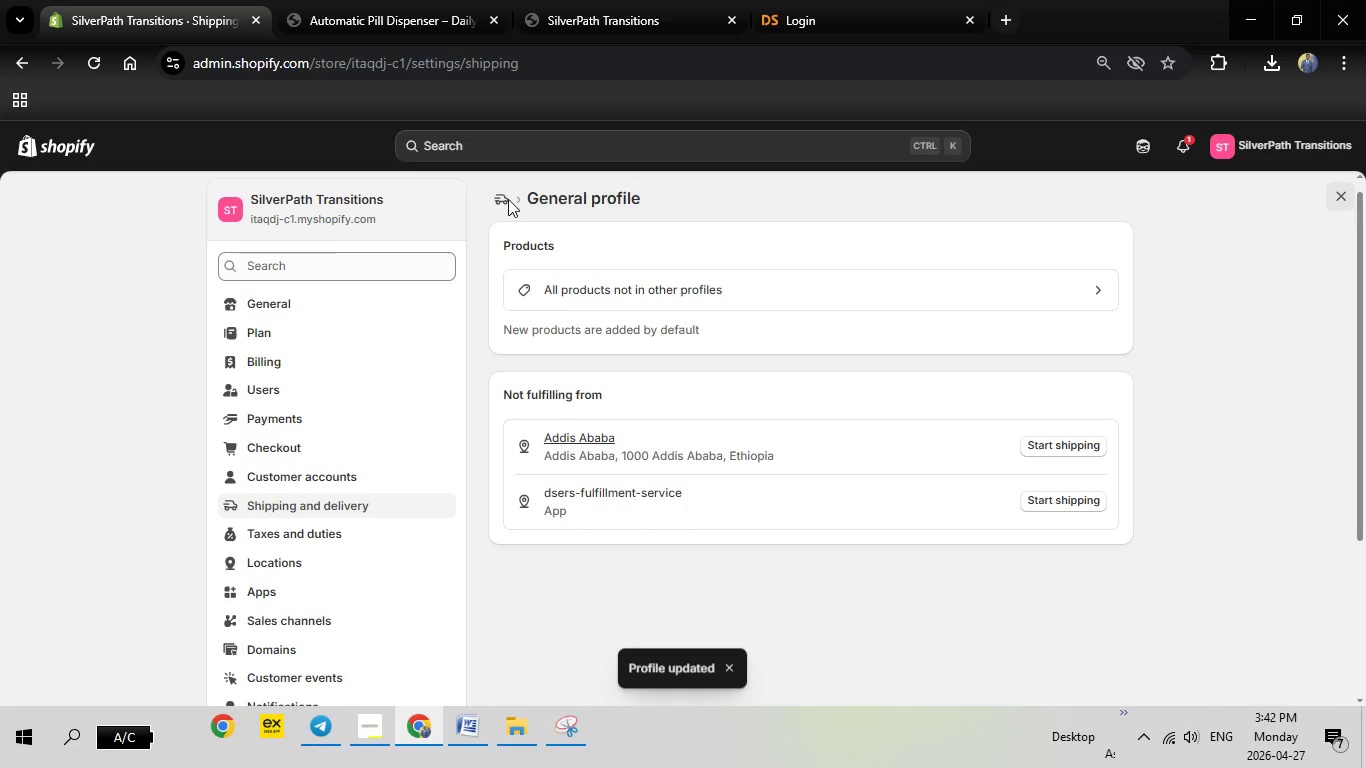 
left_click([502, 199])
 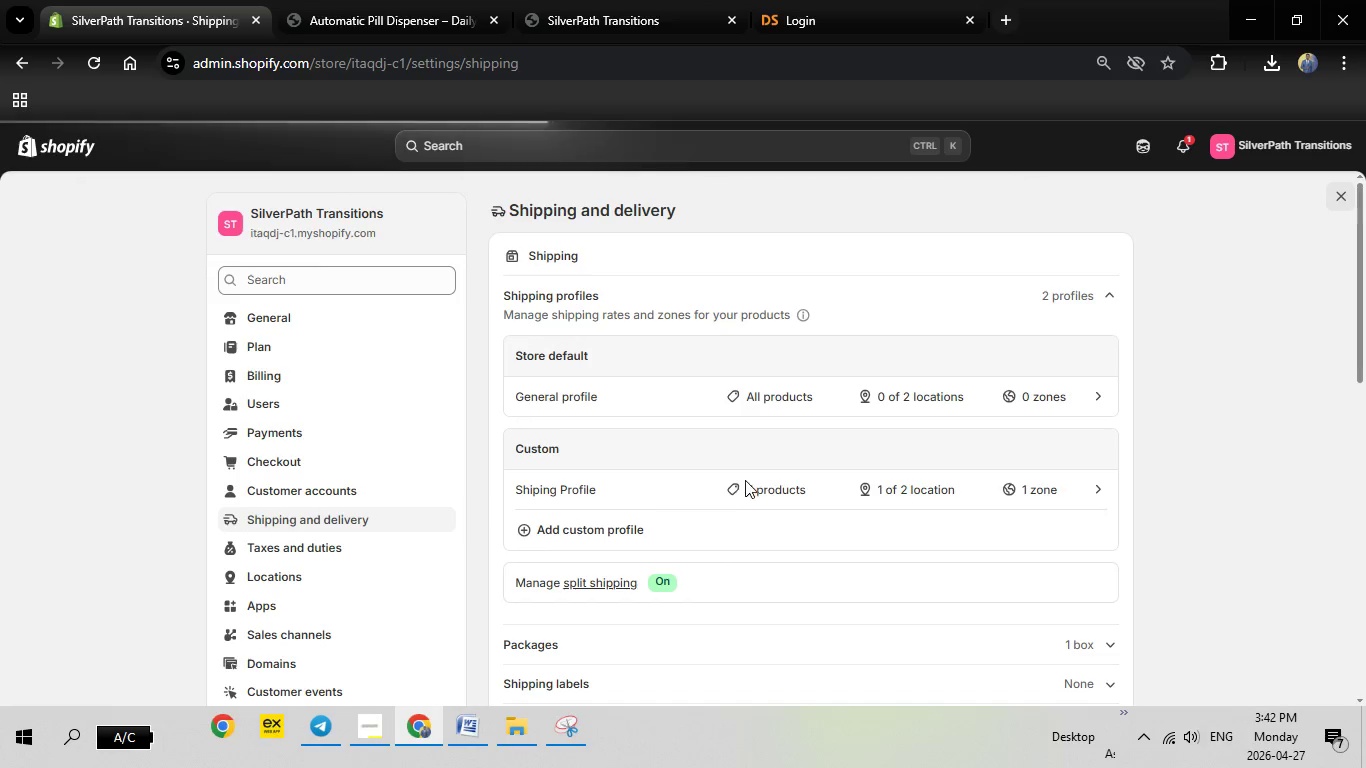 
scroll: coordinate [745, 480], scroll_direction: down, amount: 2.0
 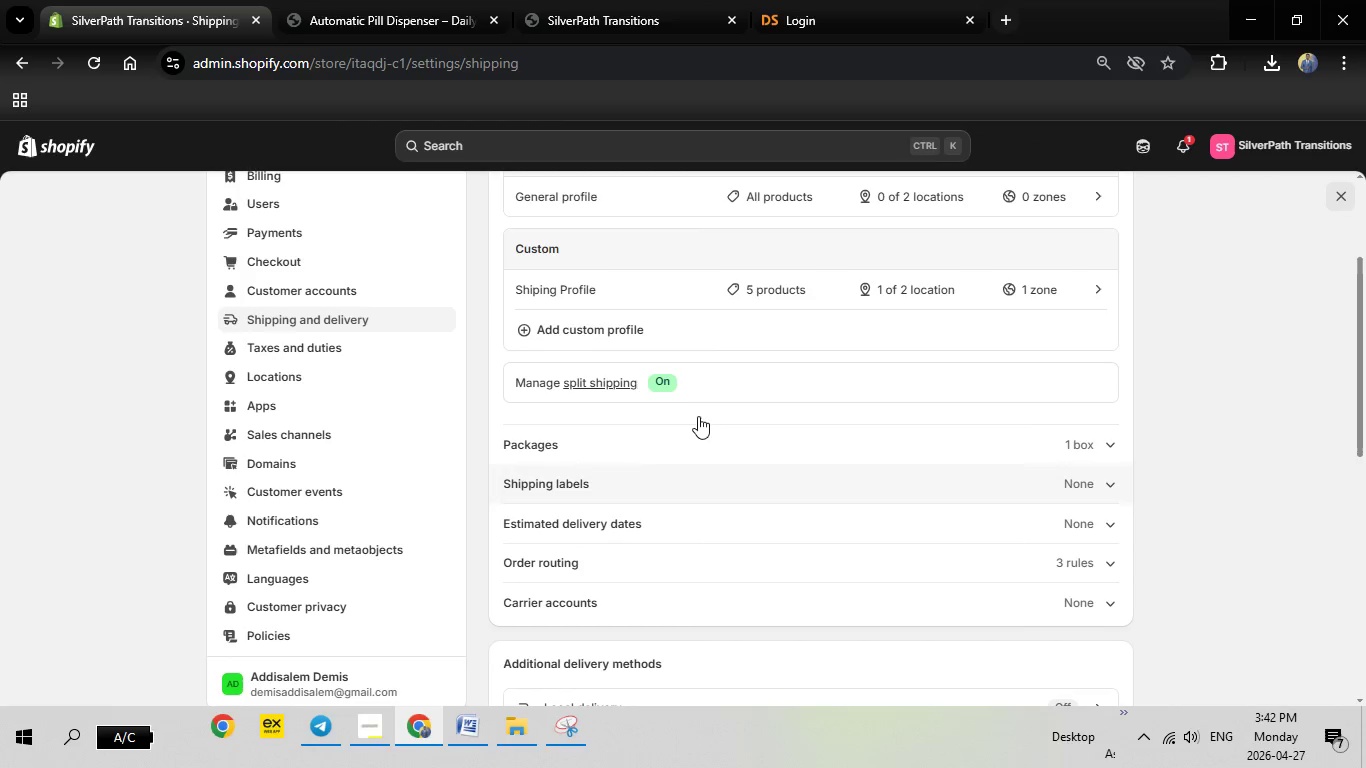 
scroll: coordinate [698, 416], scroll_direction: up, amount: 1.0
 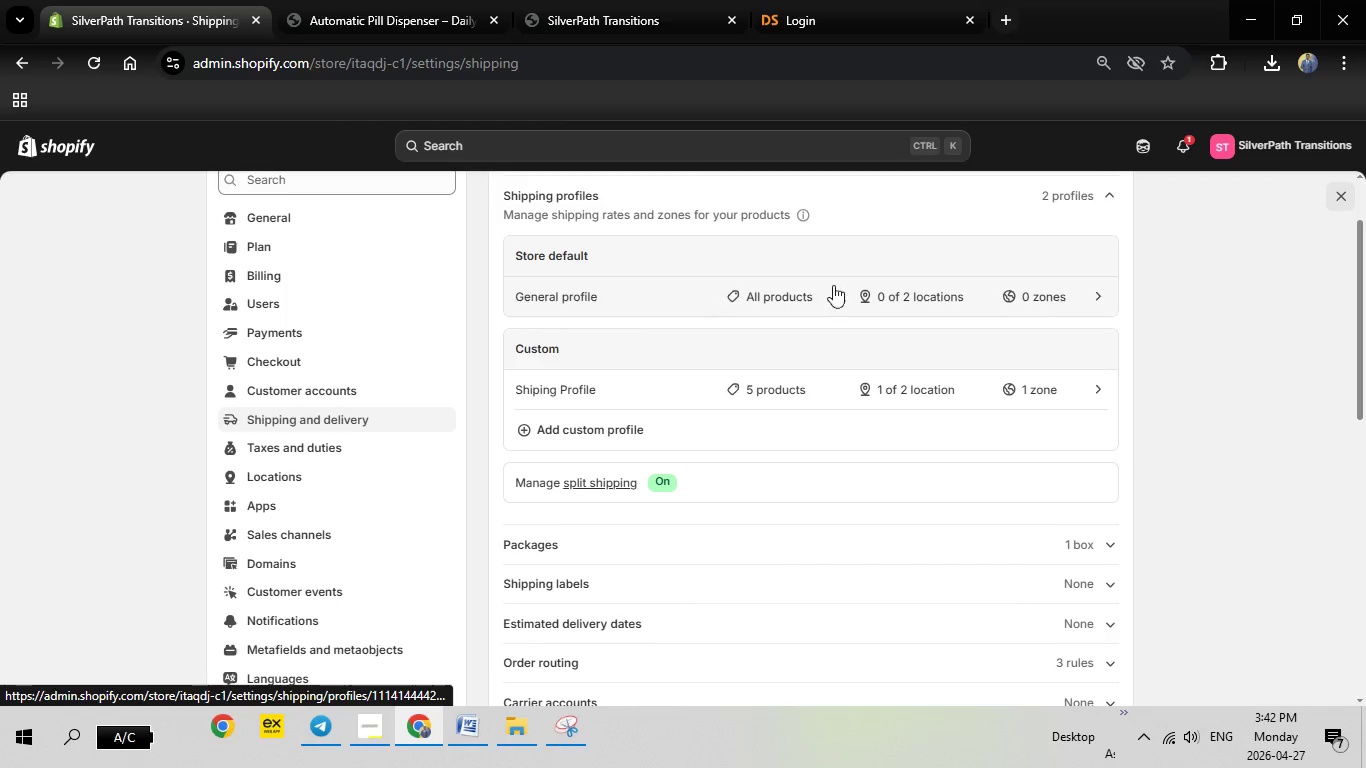 
left_click([1103, 297])
 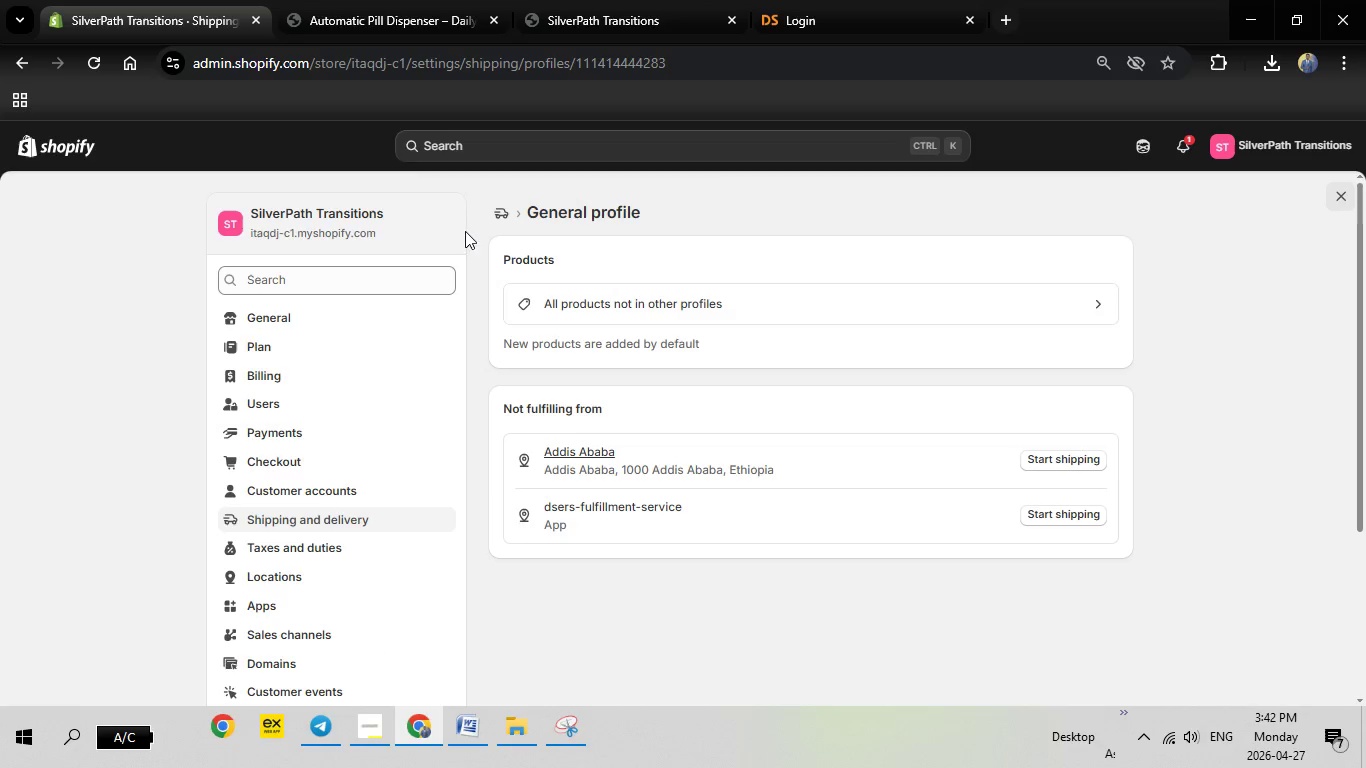 
left_click([701, 305])
 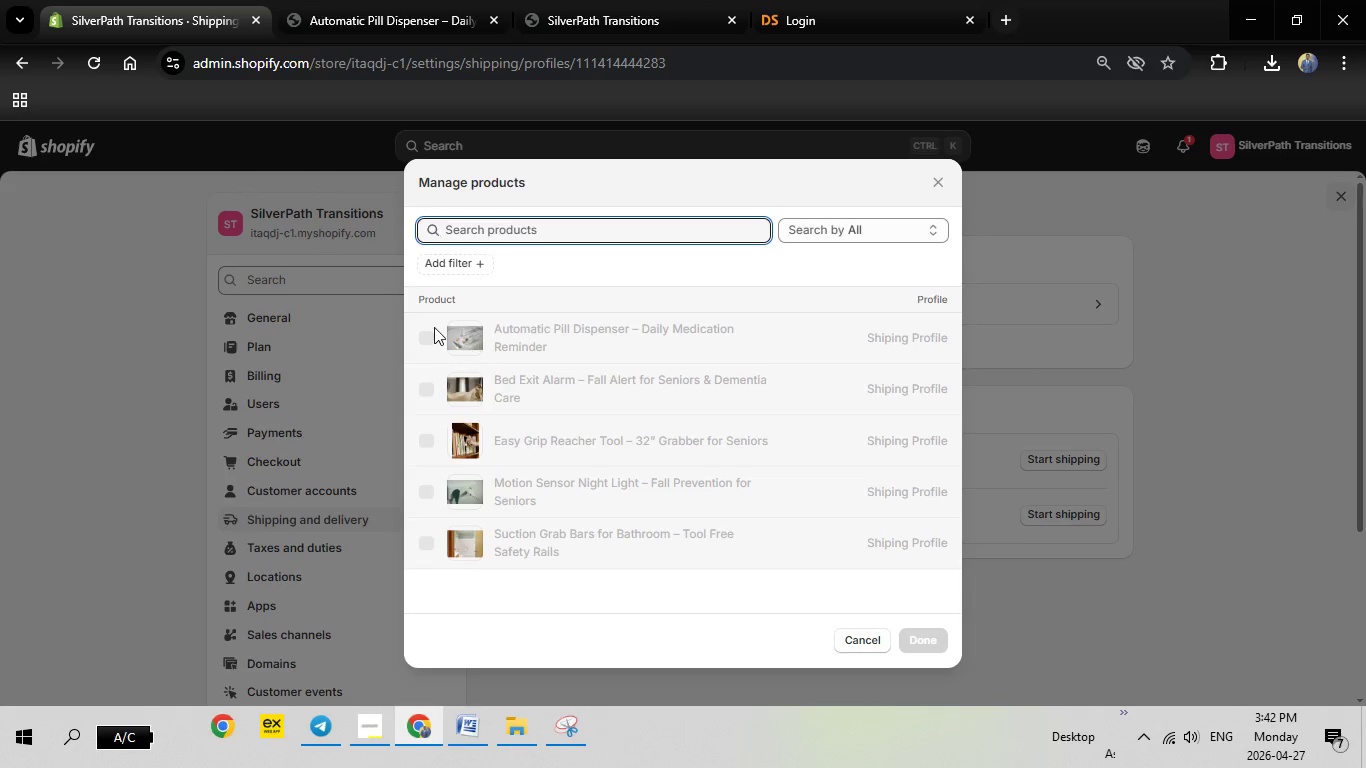 
left_click([437, 339])
 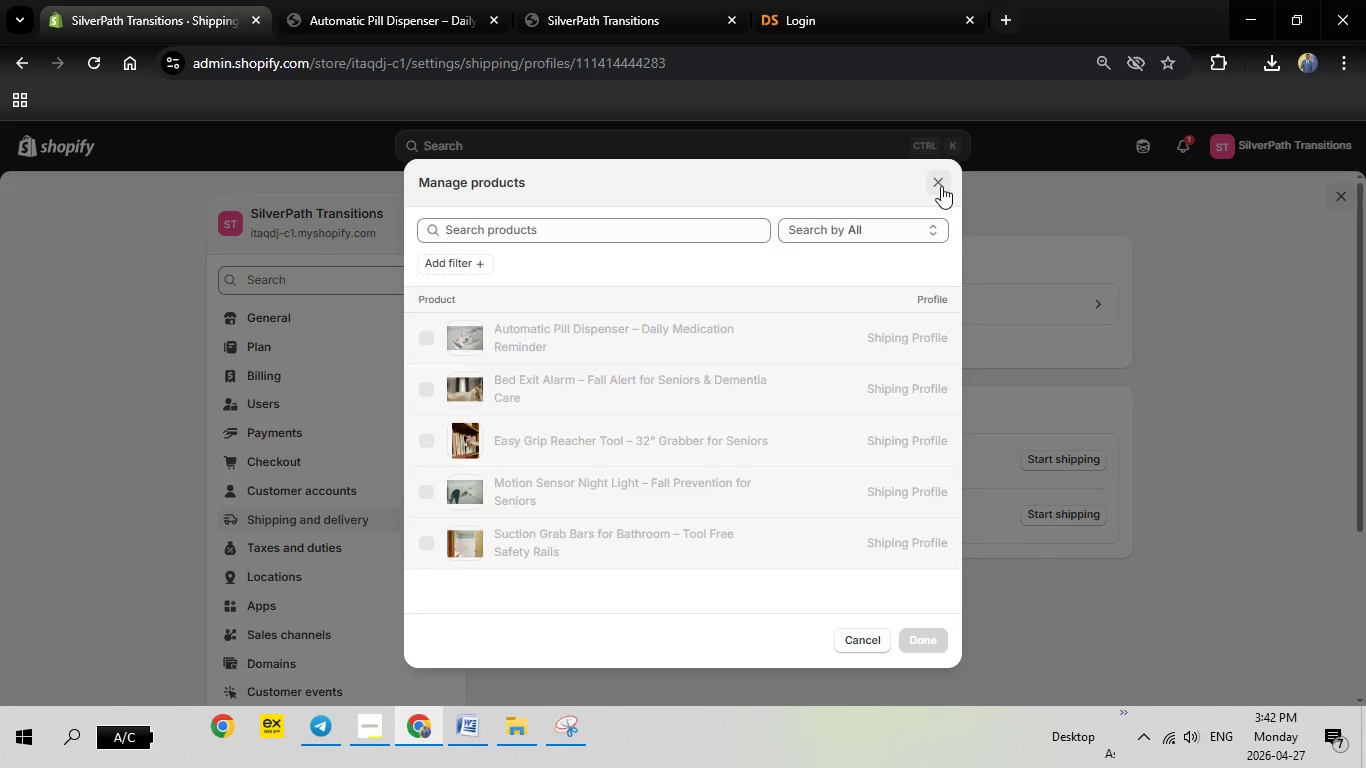 
left_click([941, 183])
 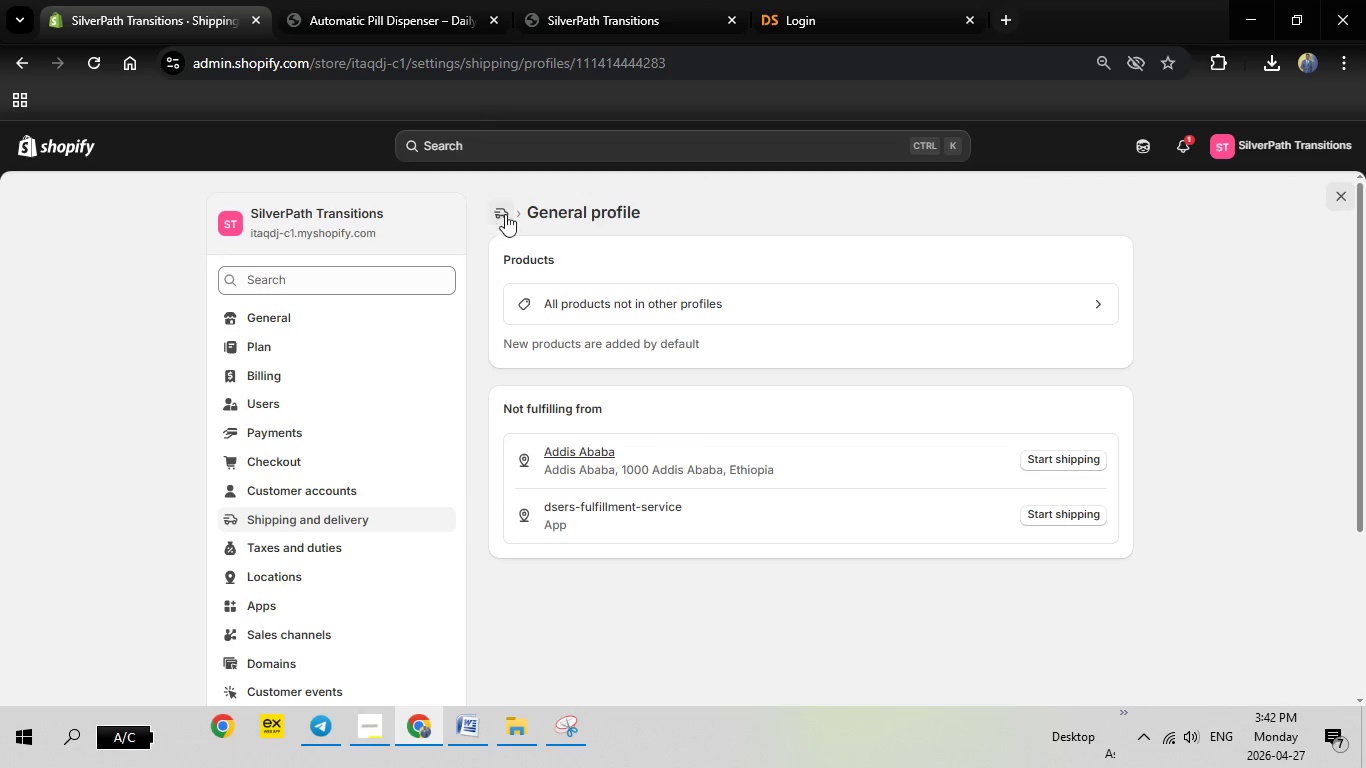 
left_click([506, 214])
 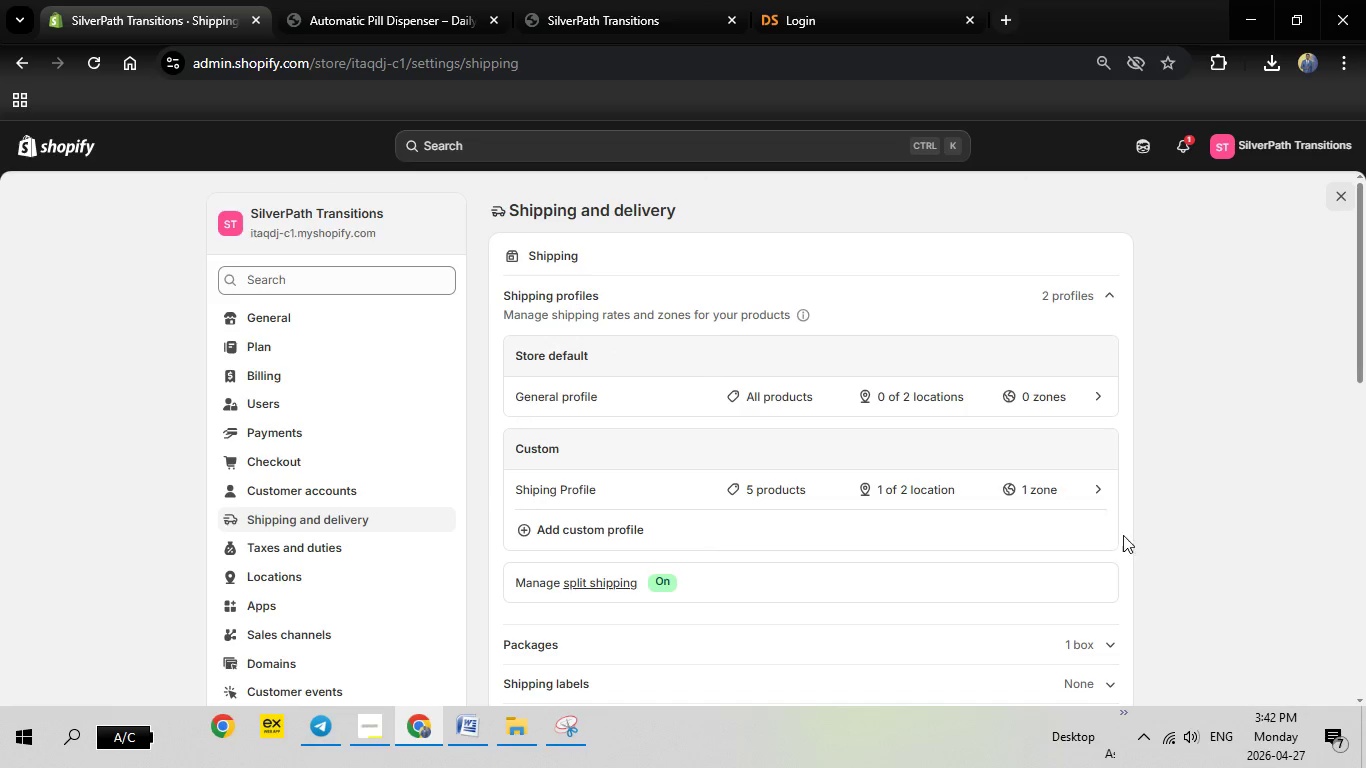 
left_click([1101, 493])
 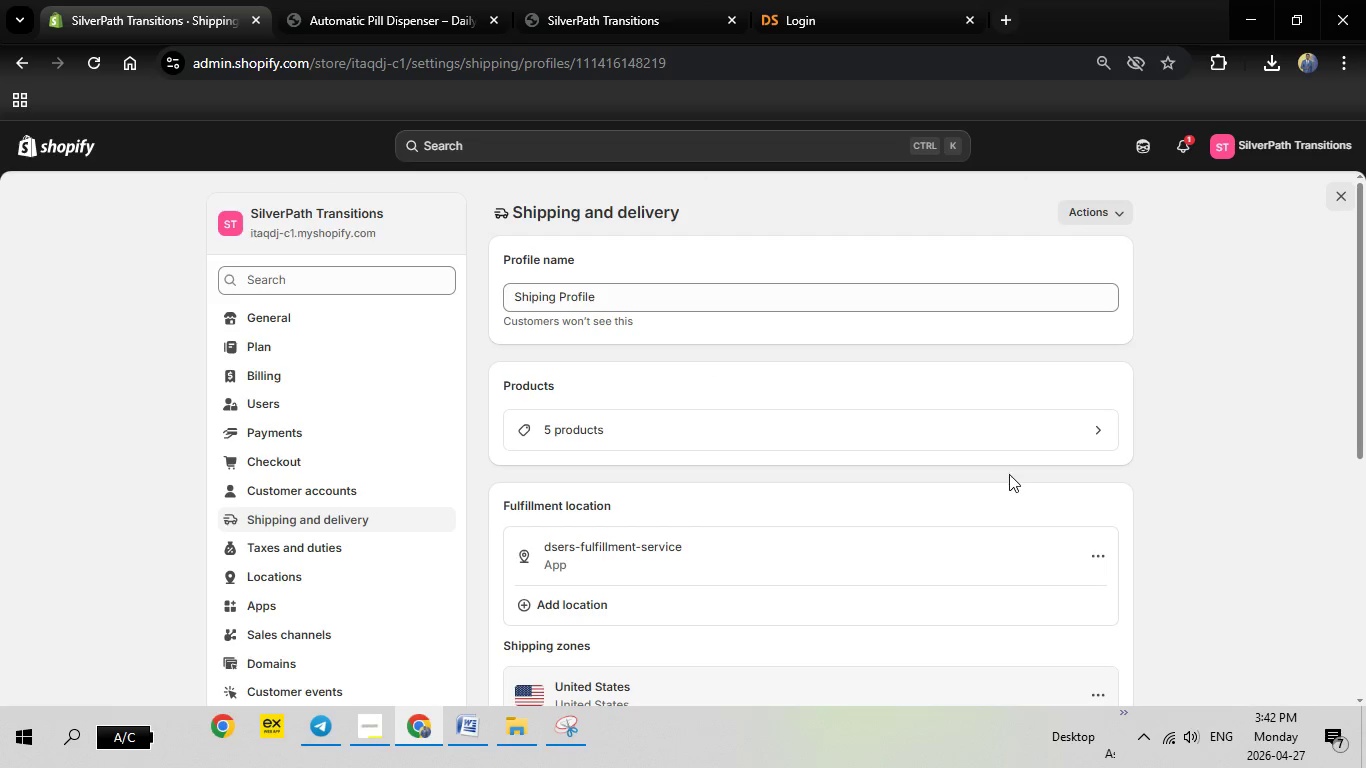 
scroll: coordinate [706, 484], scroll_direction: down, amount: 1.0
 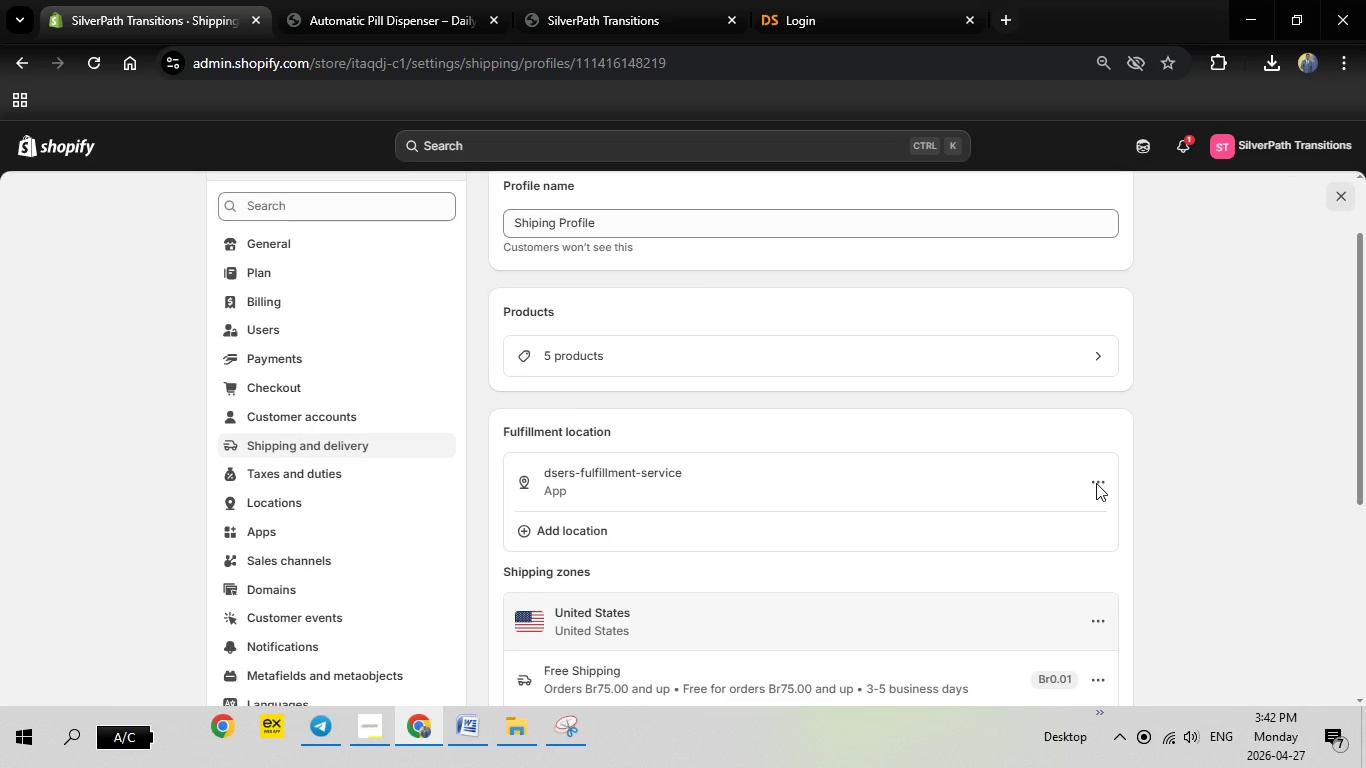 
left_click([1096, 483])
 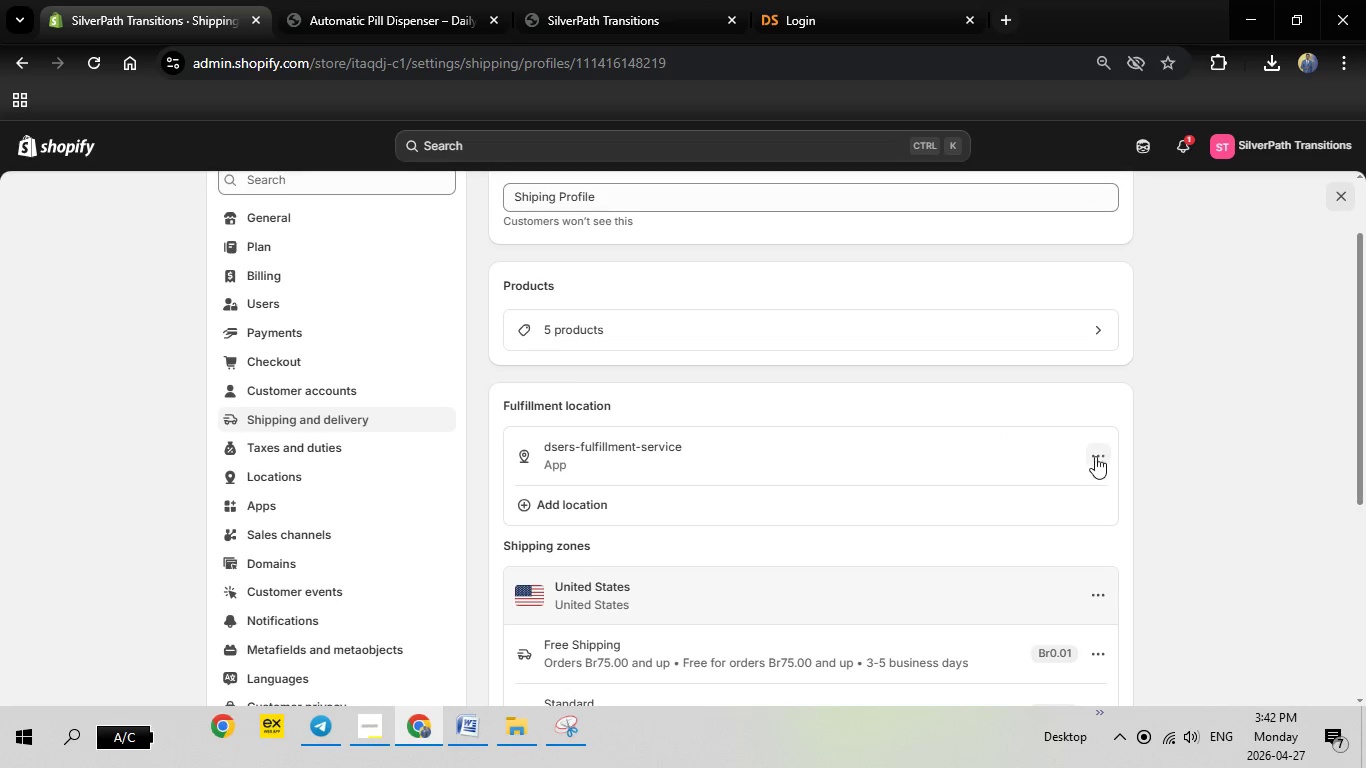 
left_click([1095, 456])
 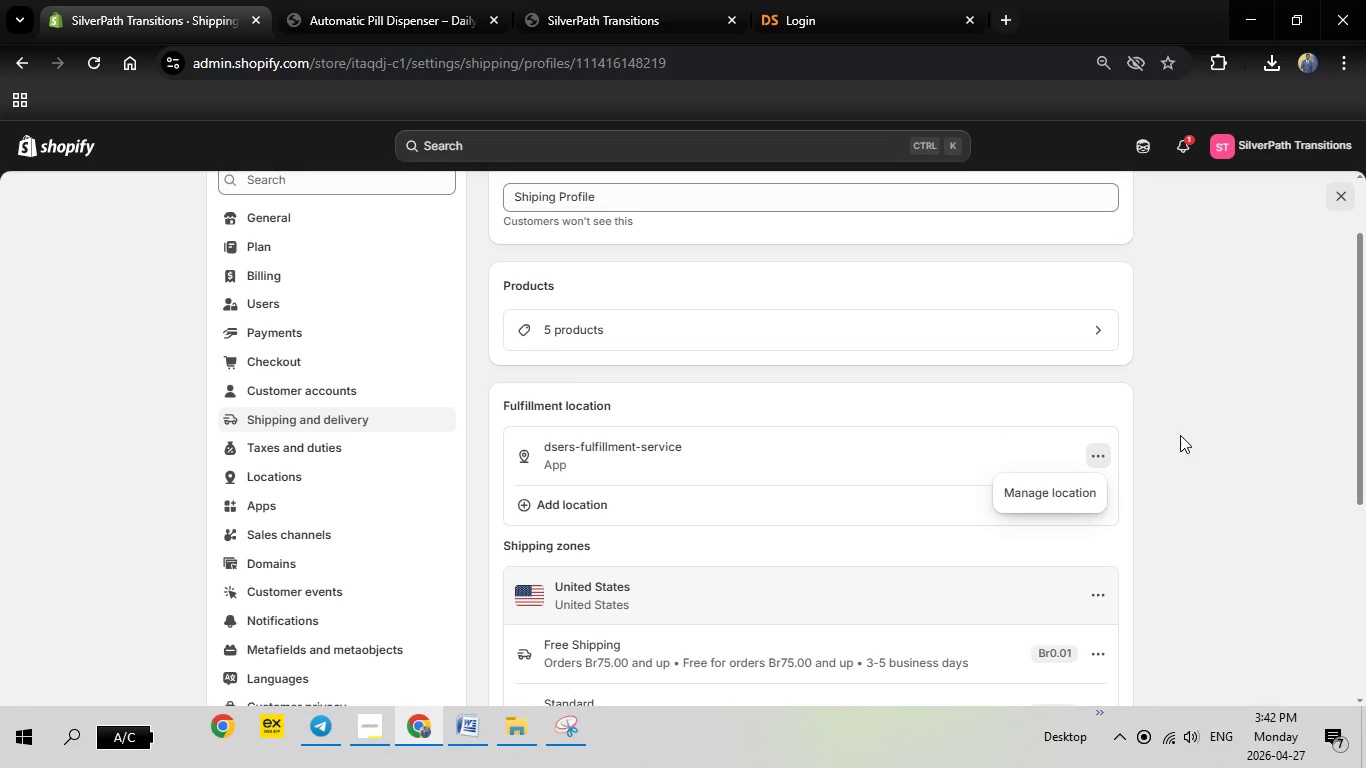 
left_click([1180, 435])
 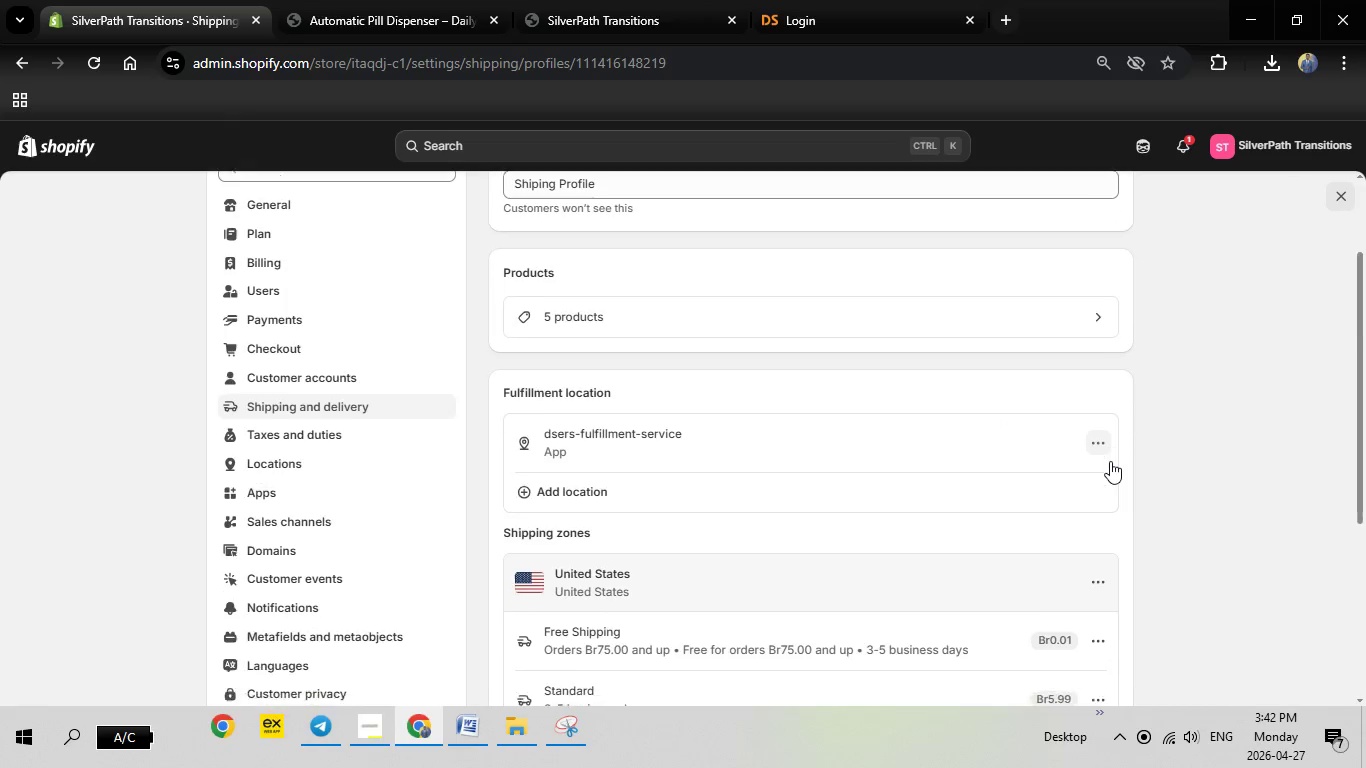 
scroll: coordinate [1110, 461], scroll_direction: down, amount: 2.0
 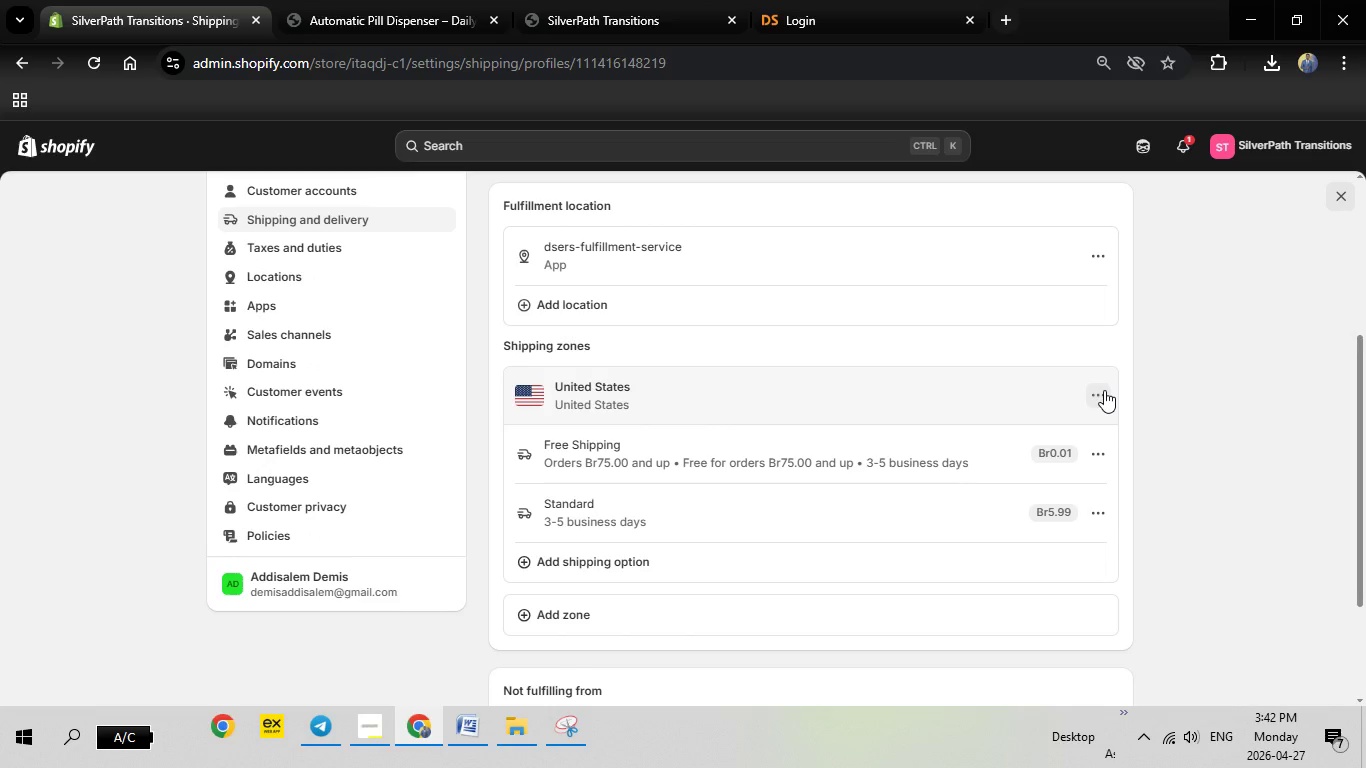 
left_click([1104, 390])
 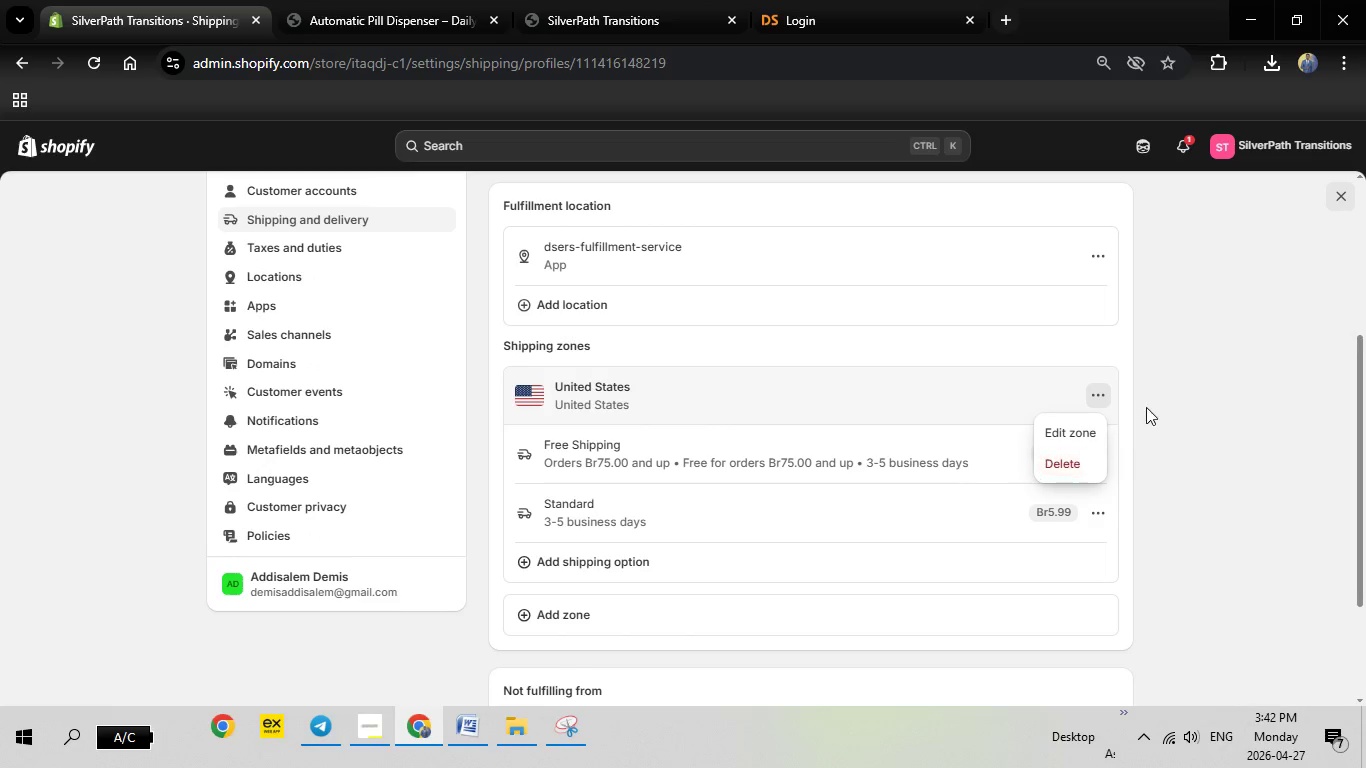 
left_click([1167, 395])
 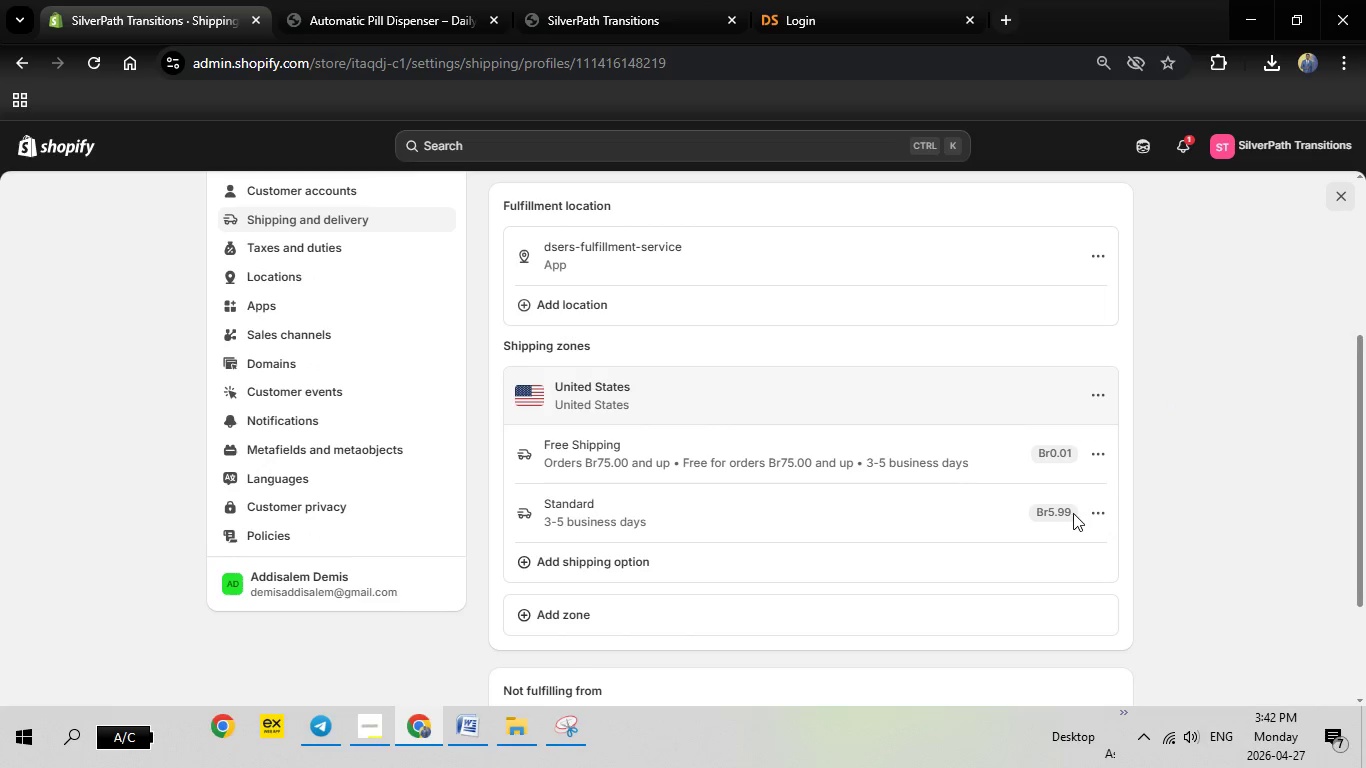 
mouse_move([1092, 491])
 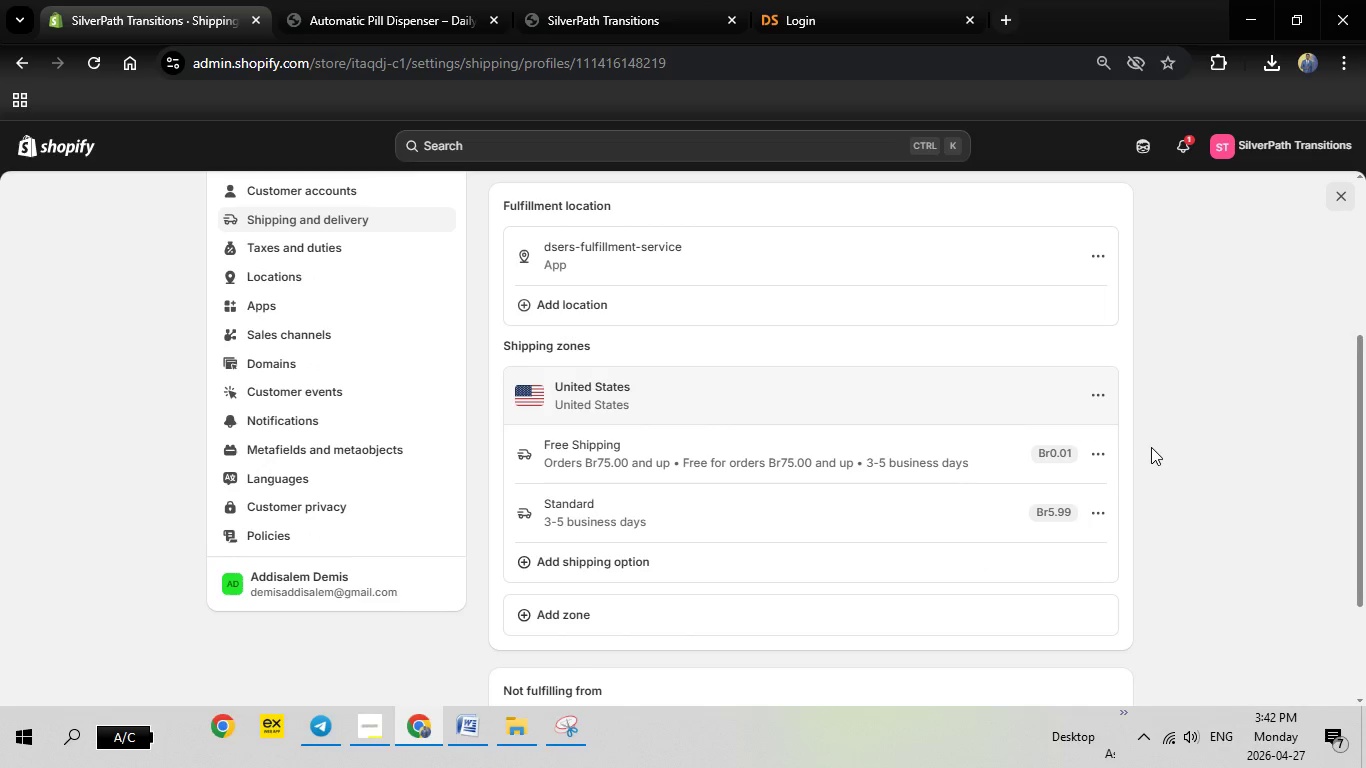 
left_click([1151, 447])
 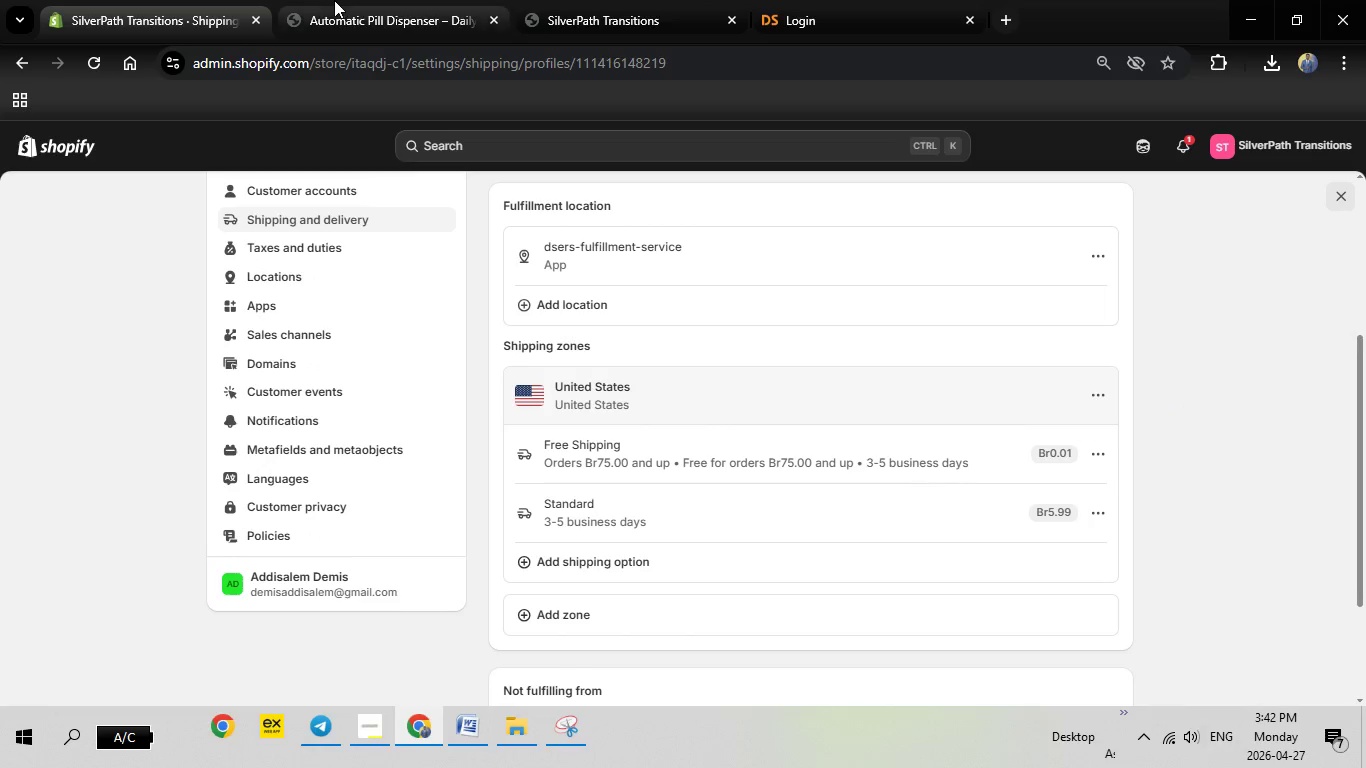 
left_click([334, 0])
 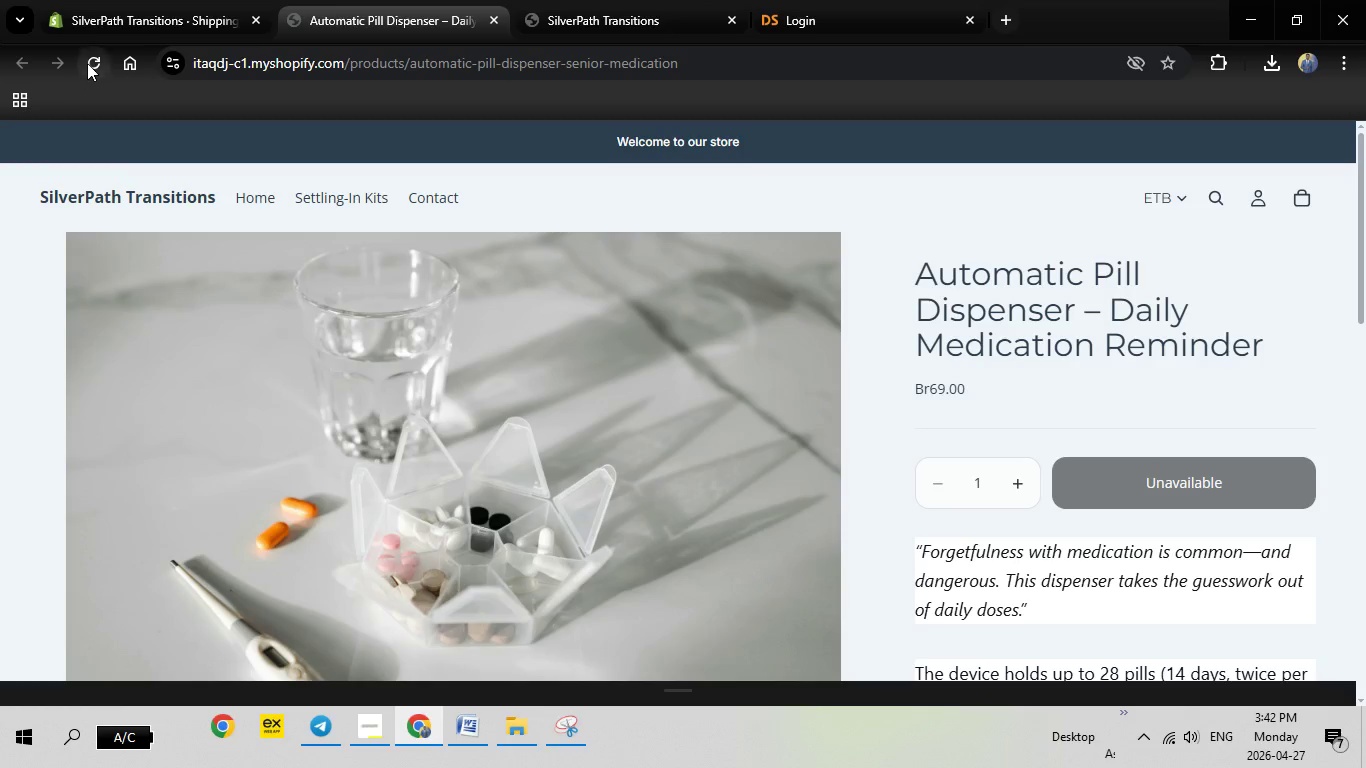 
left_click([87, 63])
 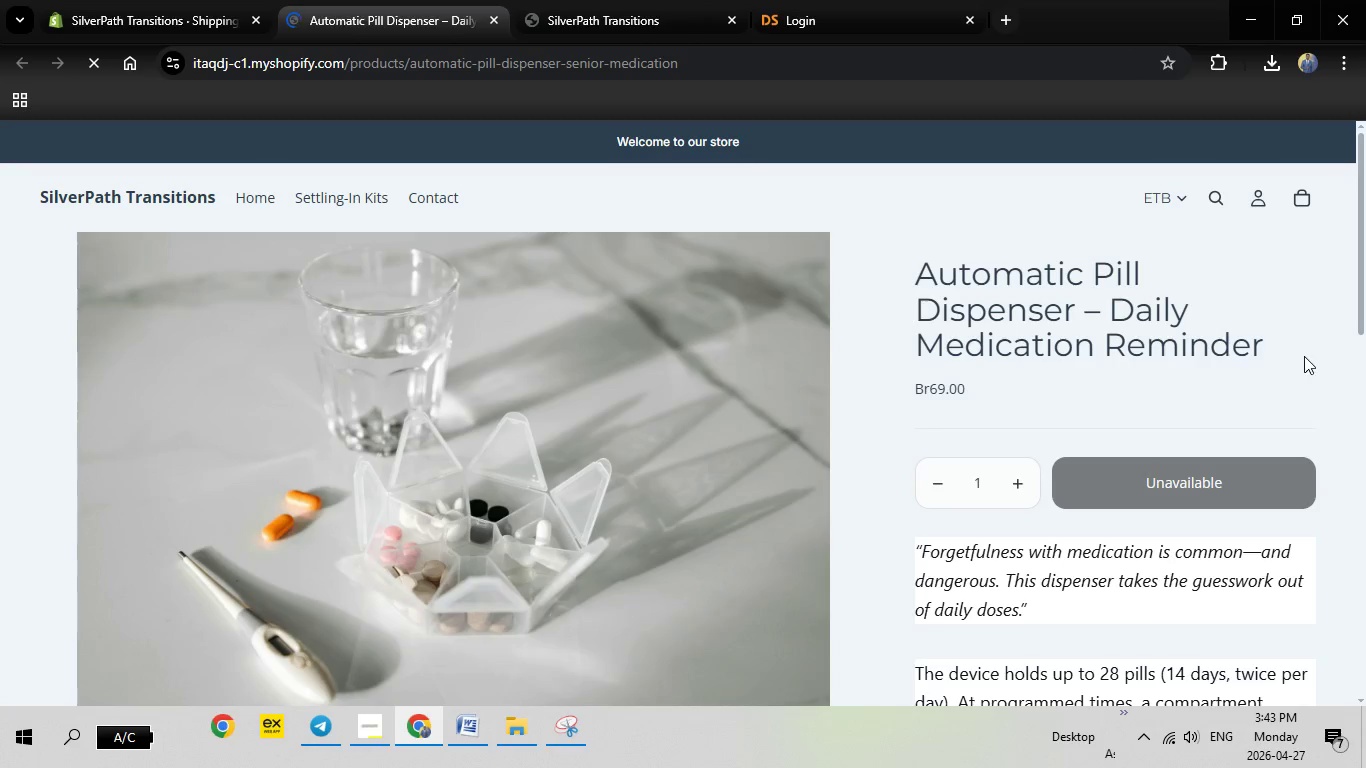 
scroll: coordinate [1031, 477], scroll_direction: down, amount: 7.0
 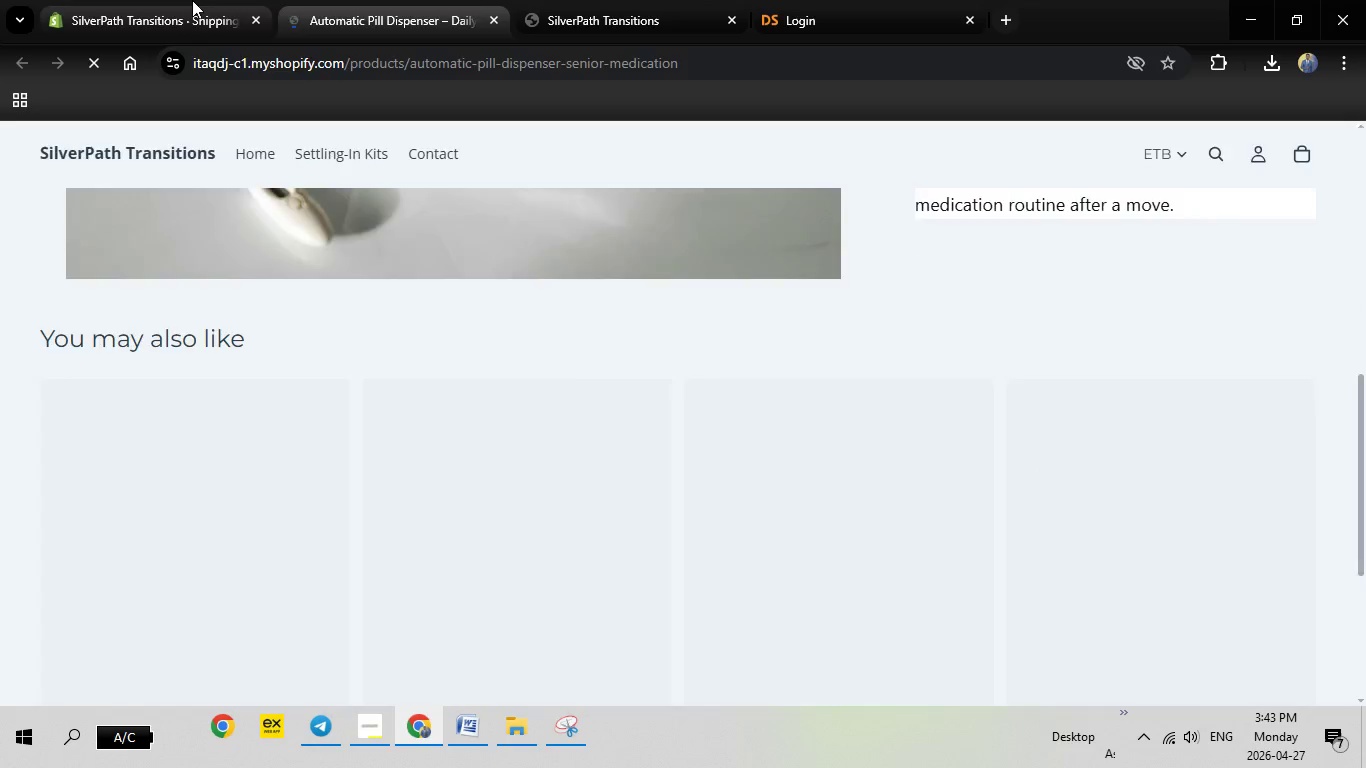 
left_click([192, 0])
 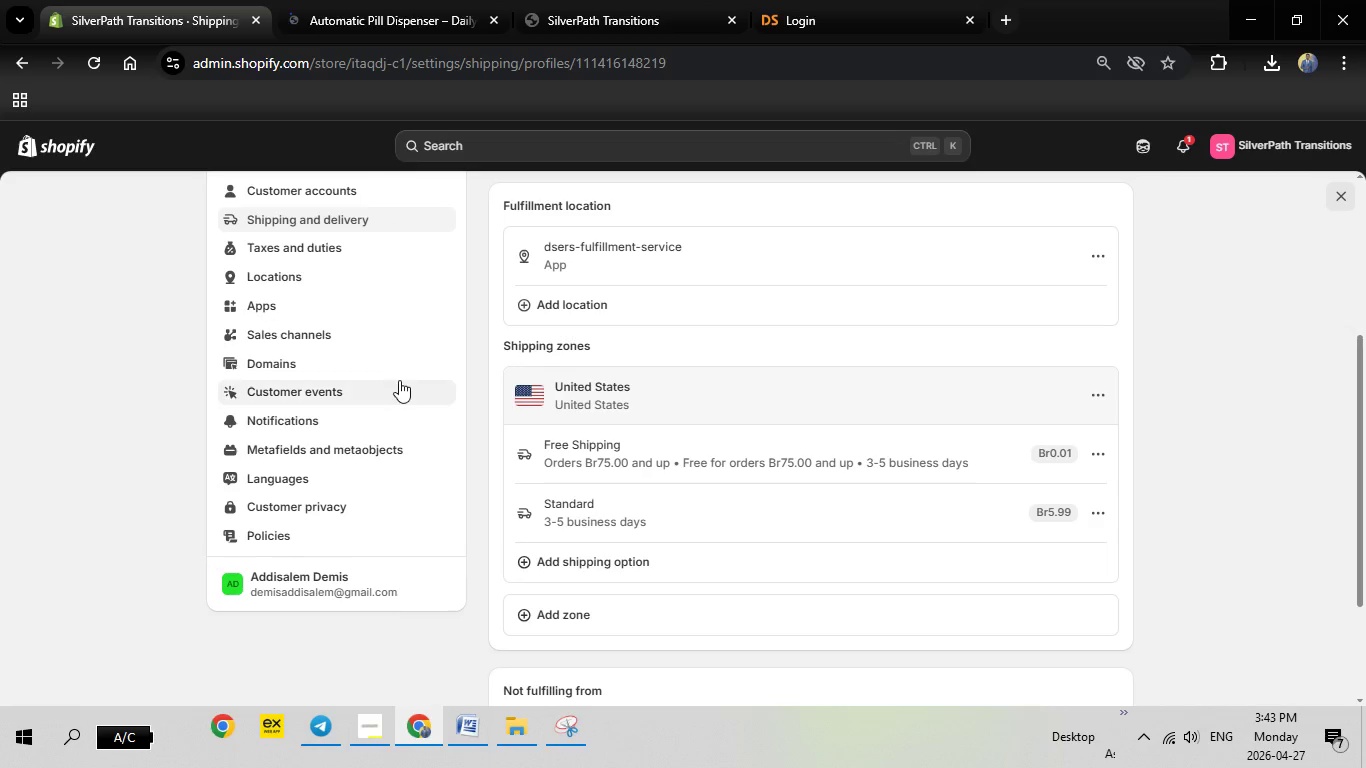 
scroll: coordinate [401, 380], scroll_direction: up, amount: 7.0
 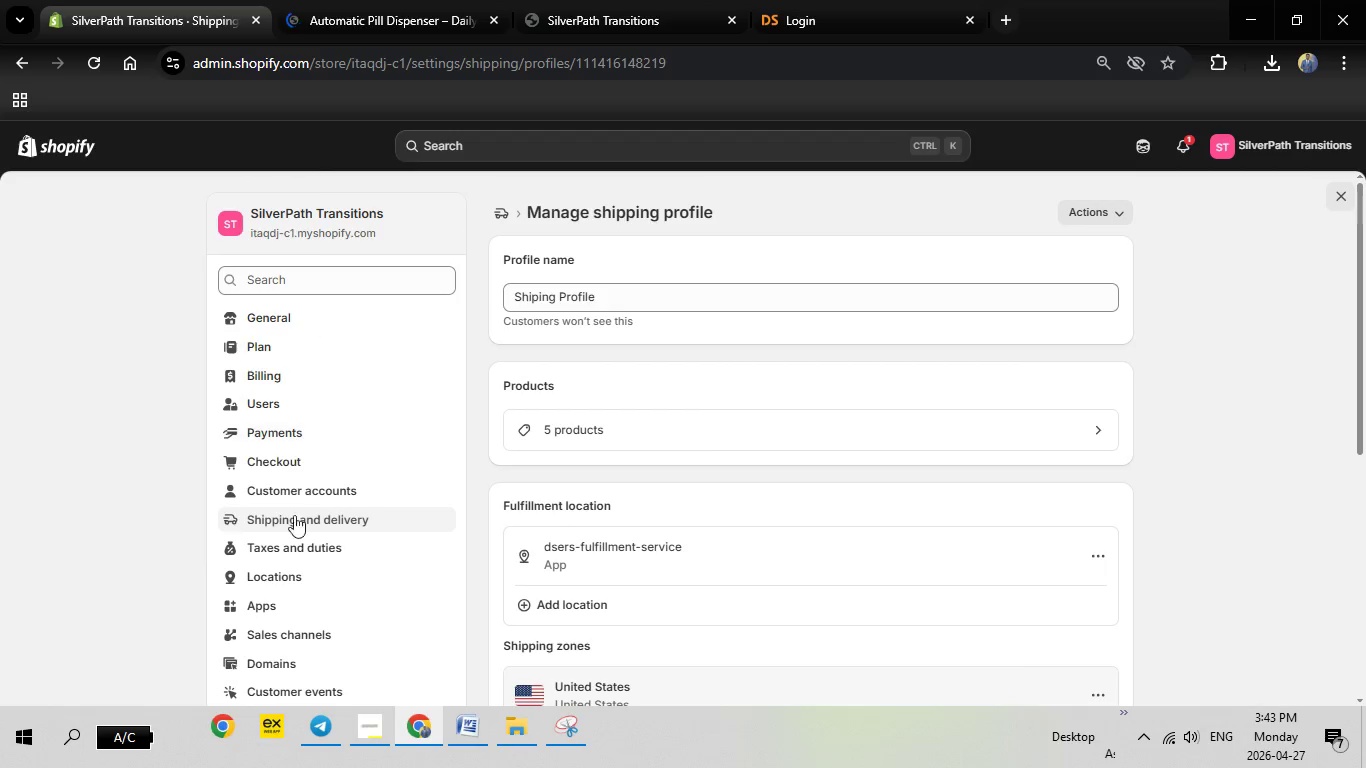 
scroll: coordinate [288, 563], scroll_direction: down, amount: 3.0
 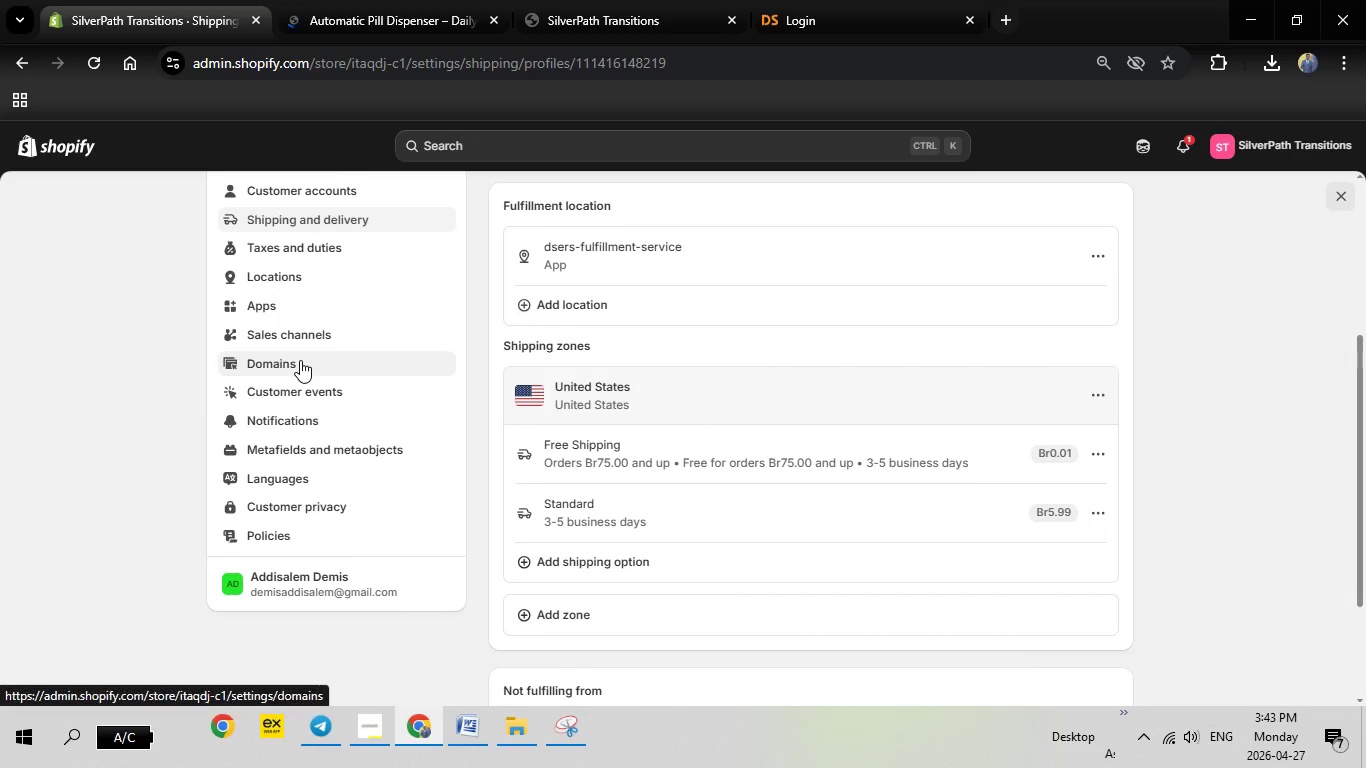 
scroll: coordinate [300, 360], scroll_direction: up, amount: 2.0
 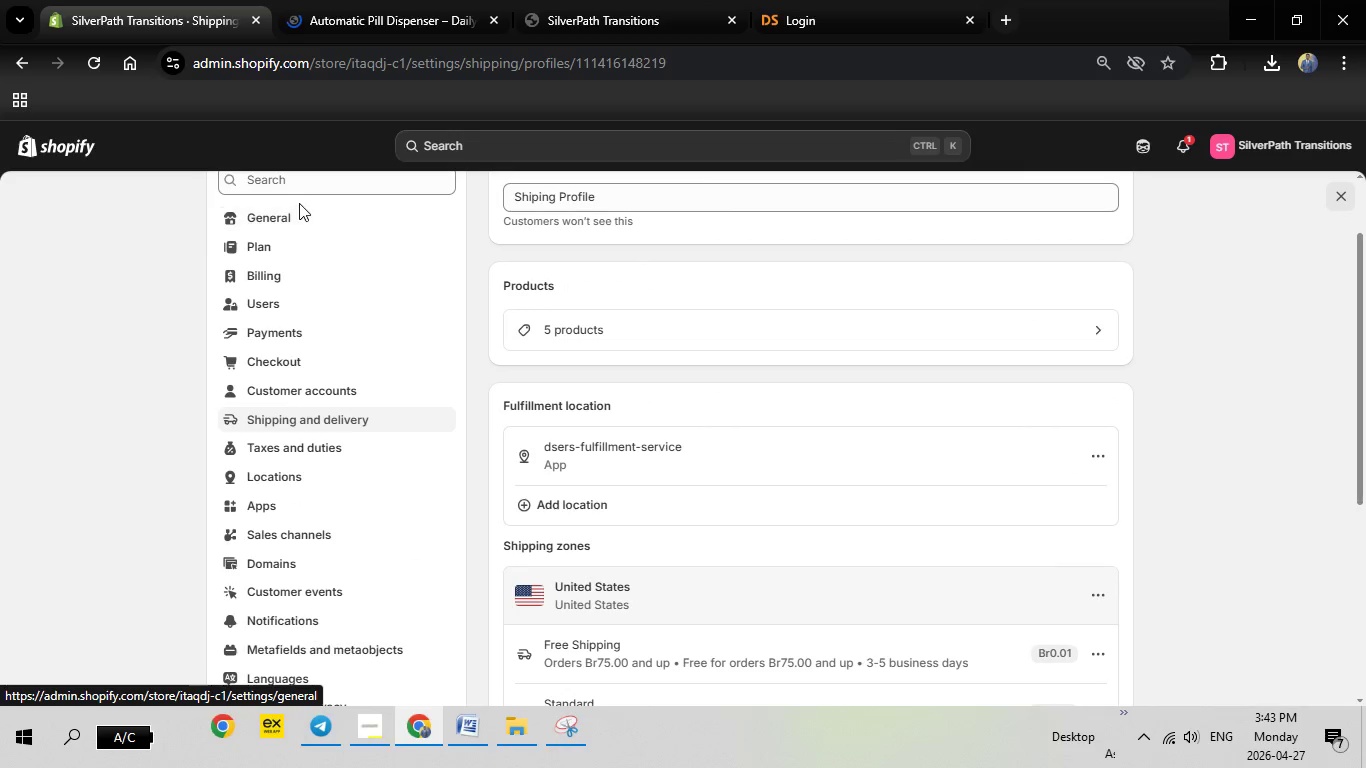 
double_click([284, 211])
 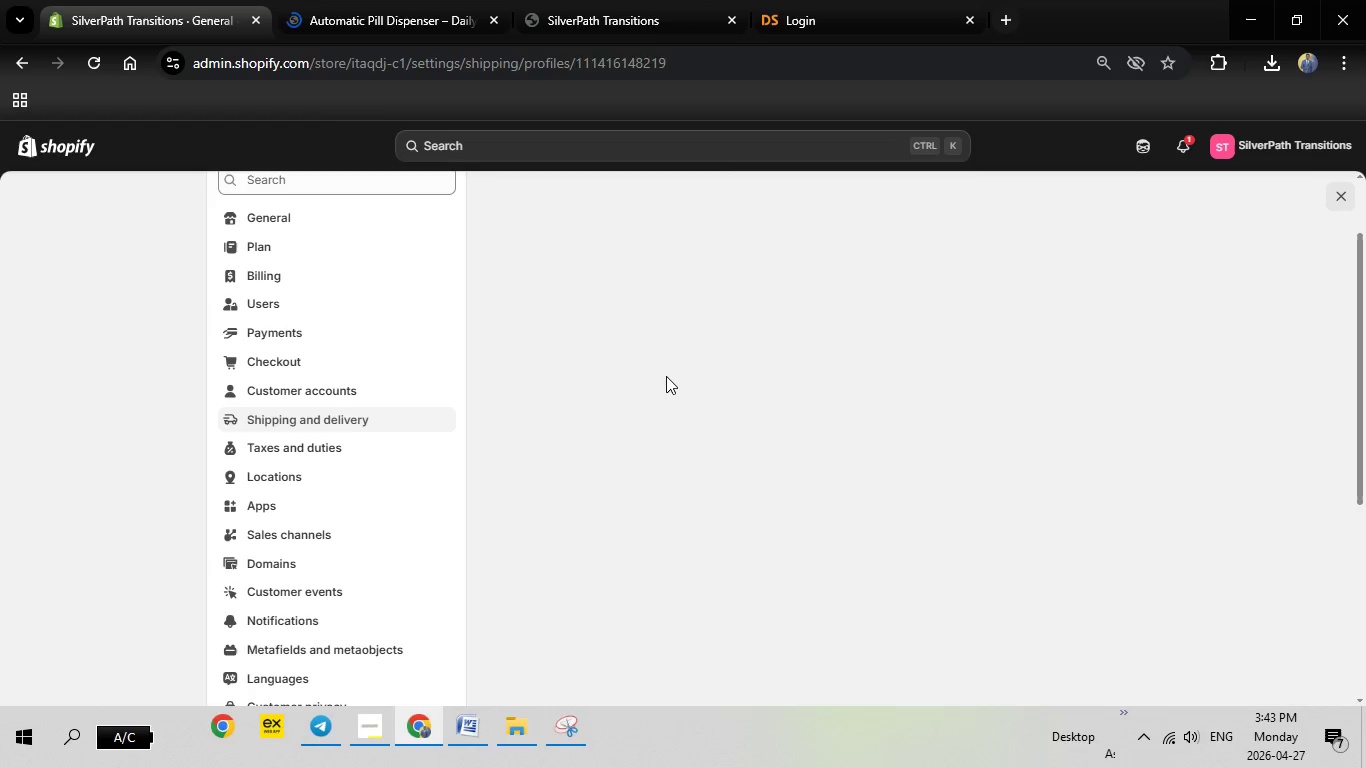 
scroll: coordinate [1019, 438], scroll_direction: down, amount: 6.0
 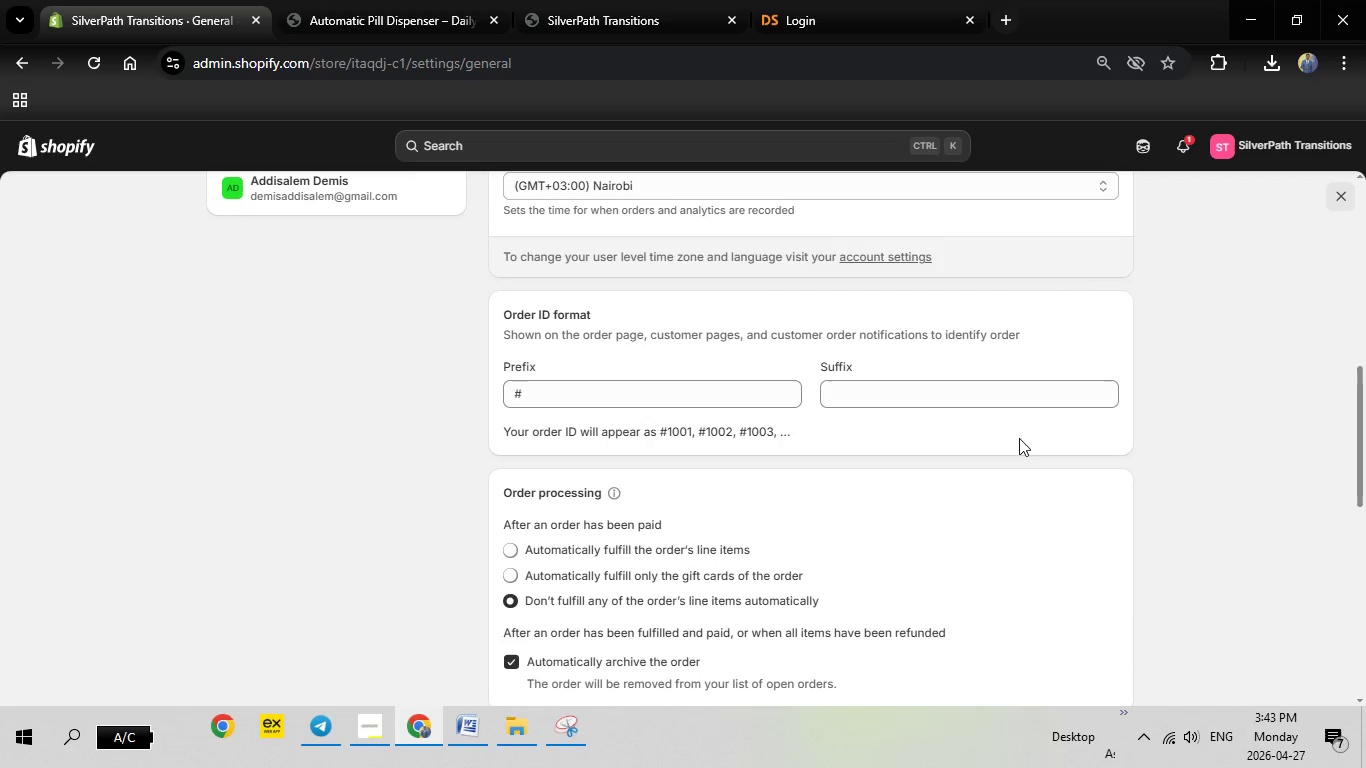 
scroll: coordinate [1019, 438], scroll_direction: up, amount: 5.0
 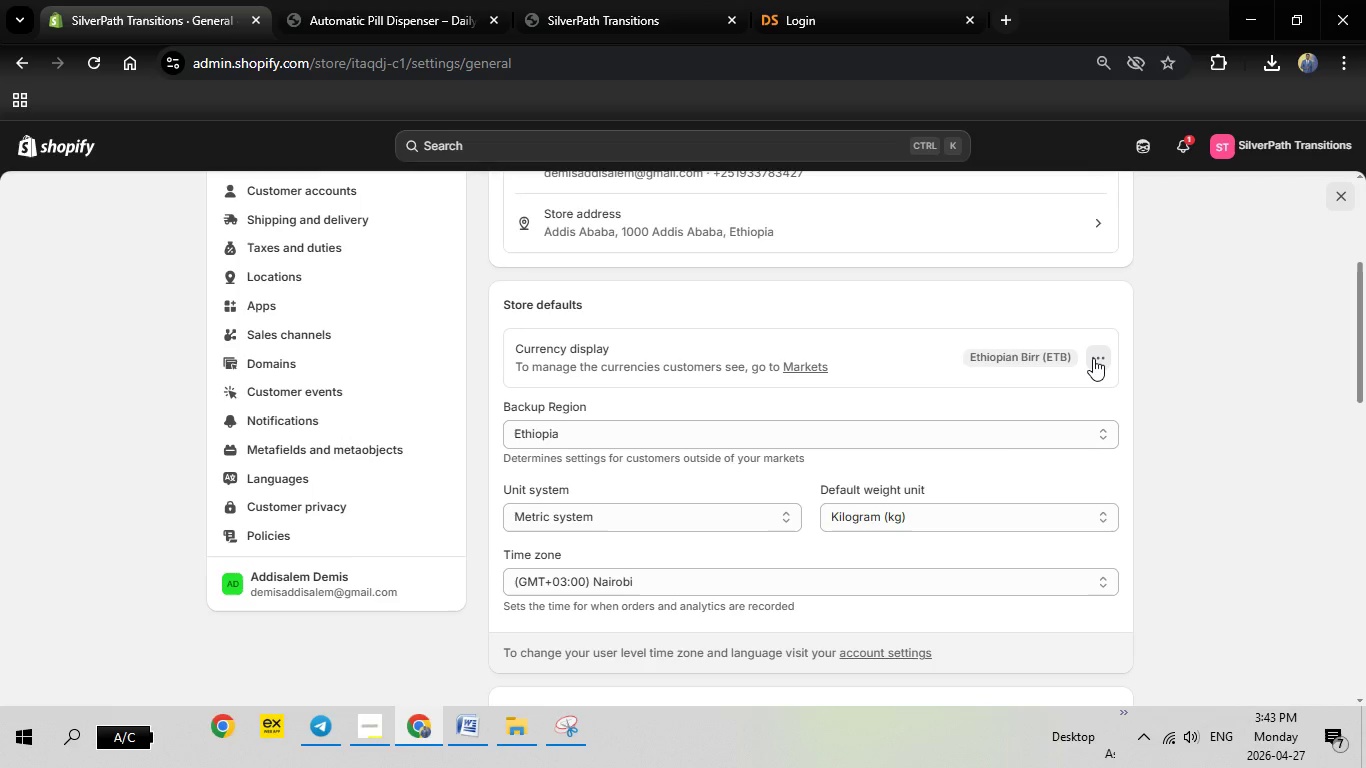 
left_click([1093, 358])
 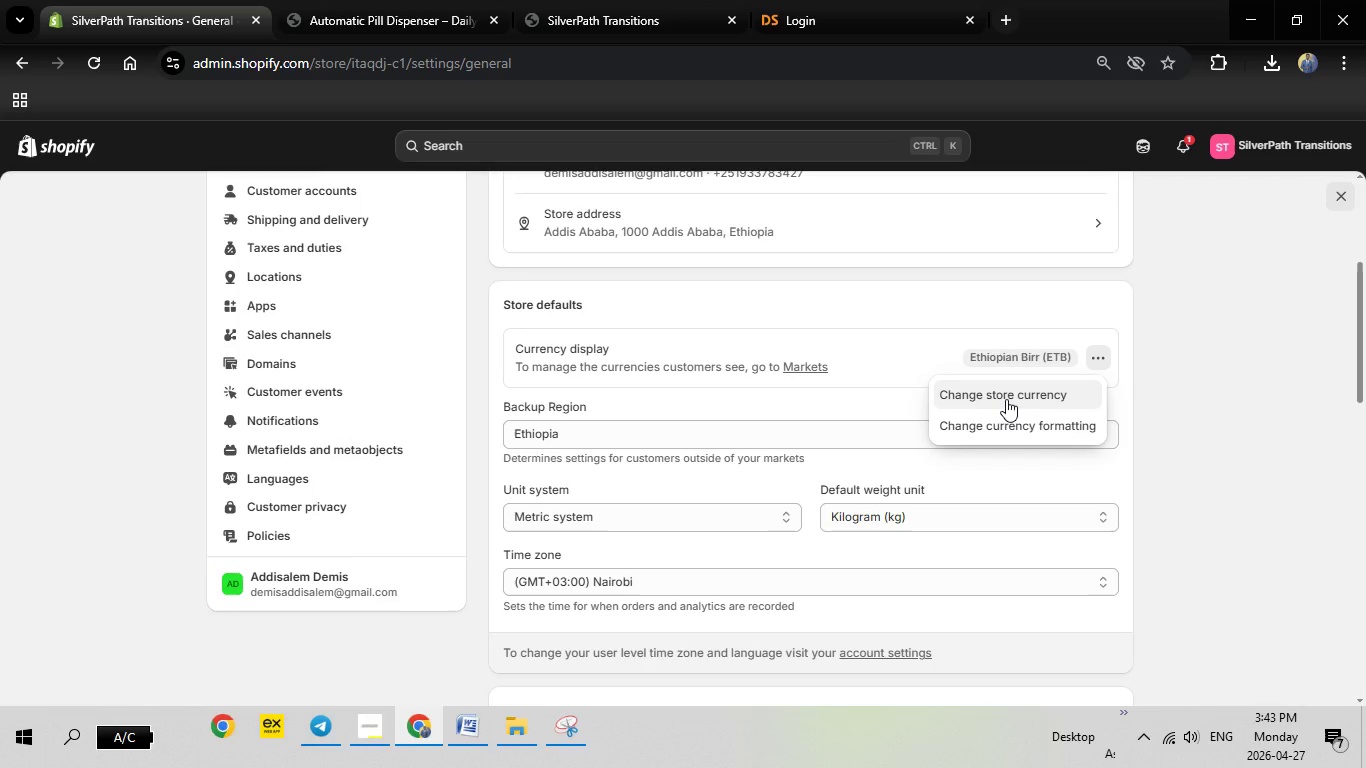 
left_click([1006, 399])
 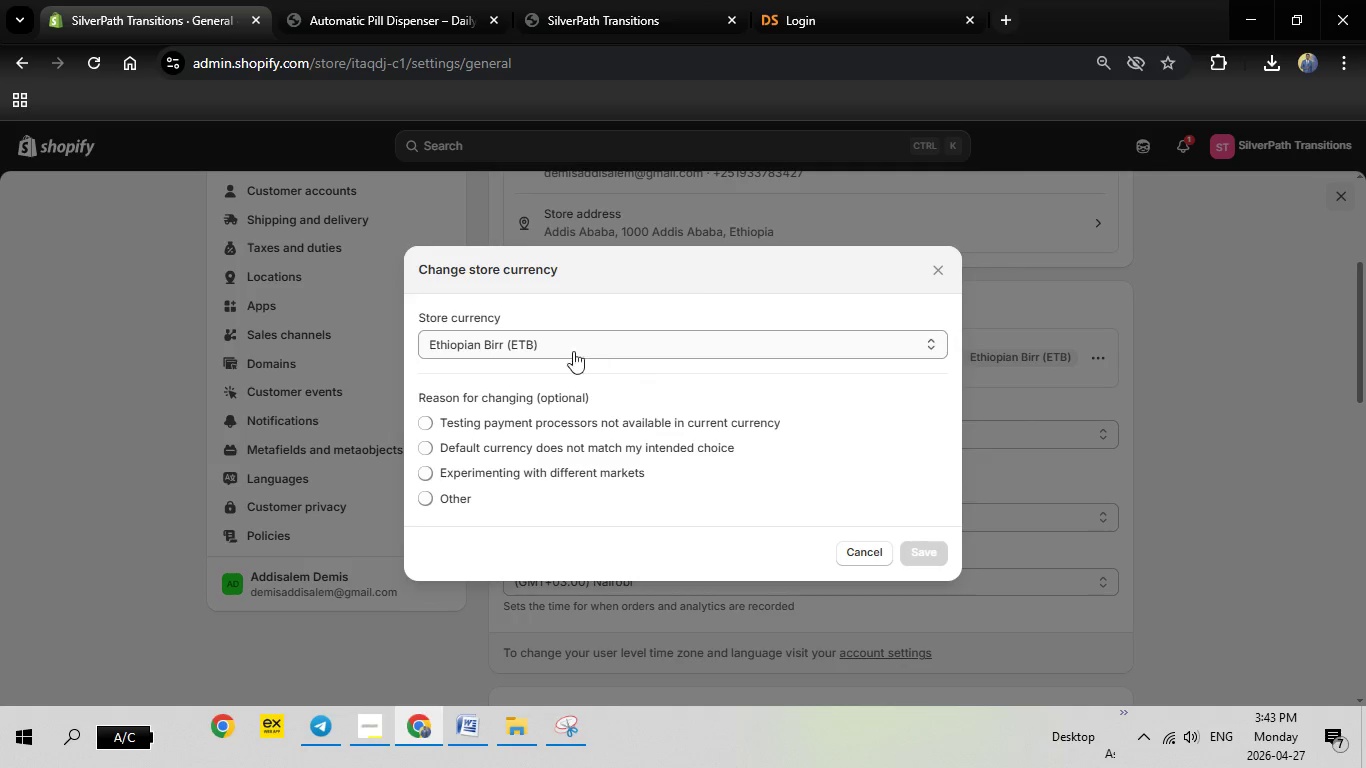 
left_click([574, 350])
 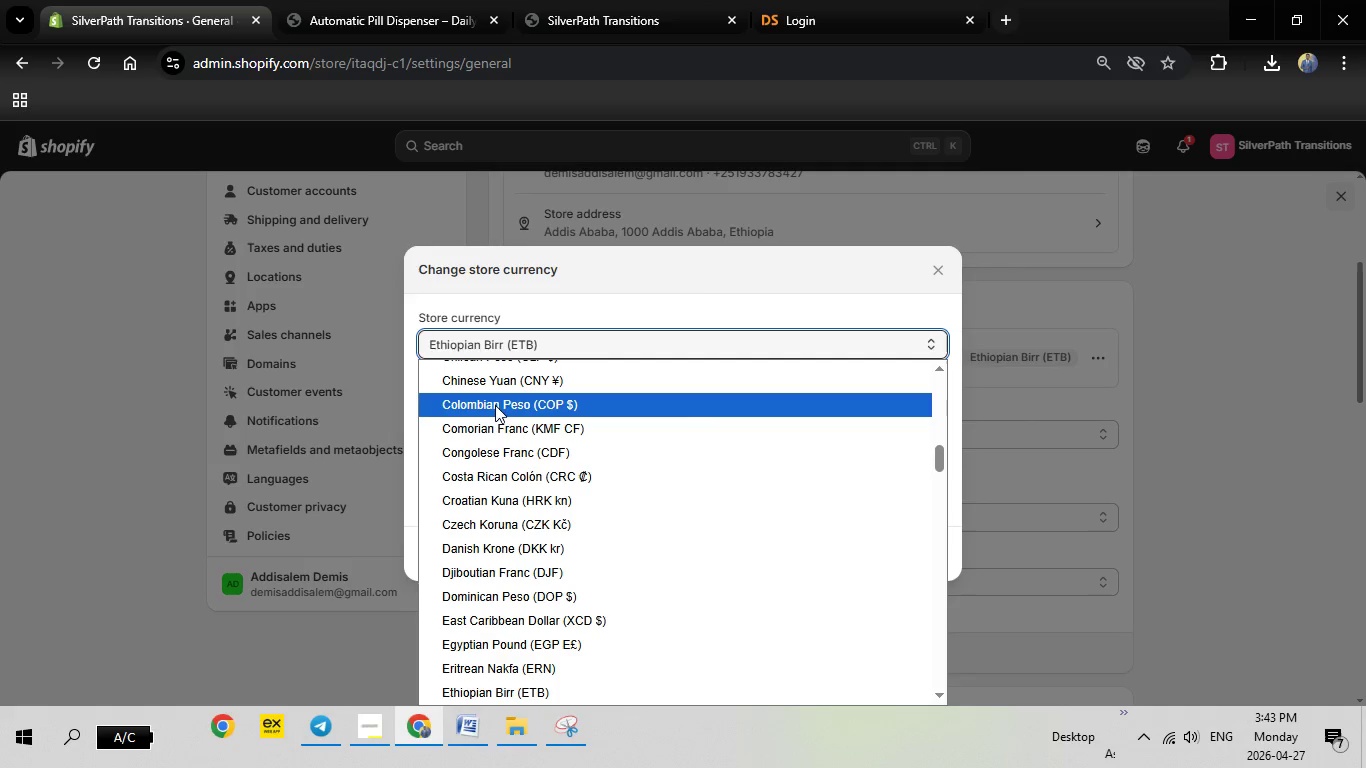 
scroll: coordinate [521, 385], scroll_direction: up, amount: 18.0
 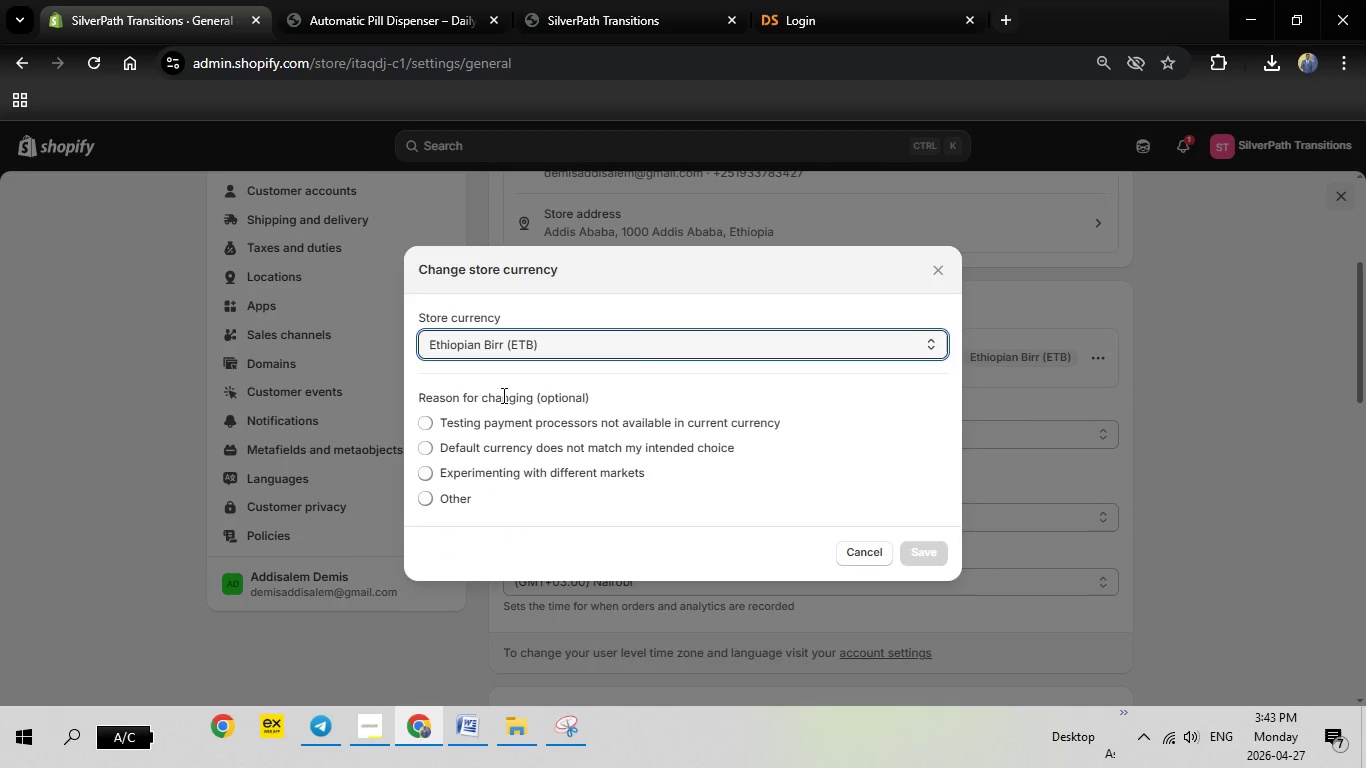 
left_click([502, 395])
 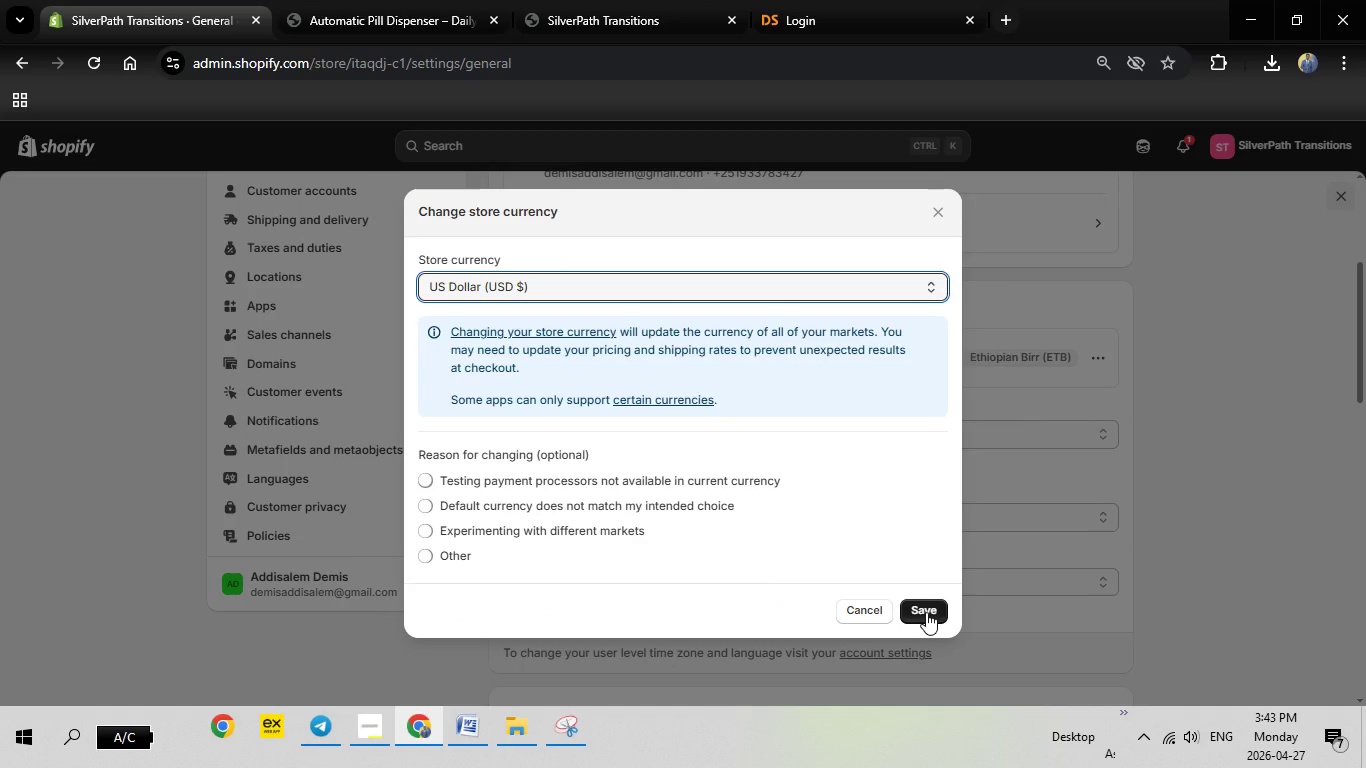 
left_click([926, 612])
 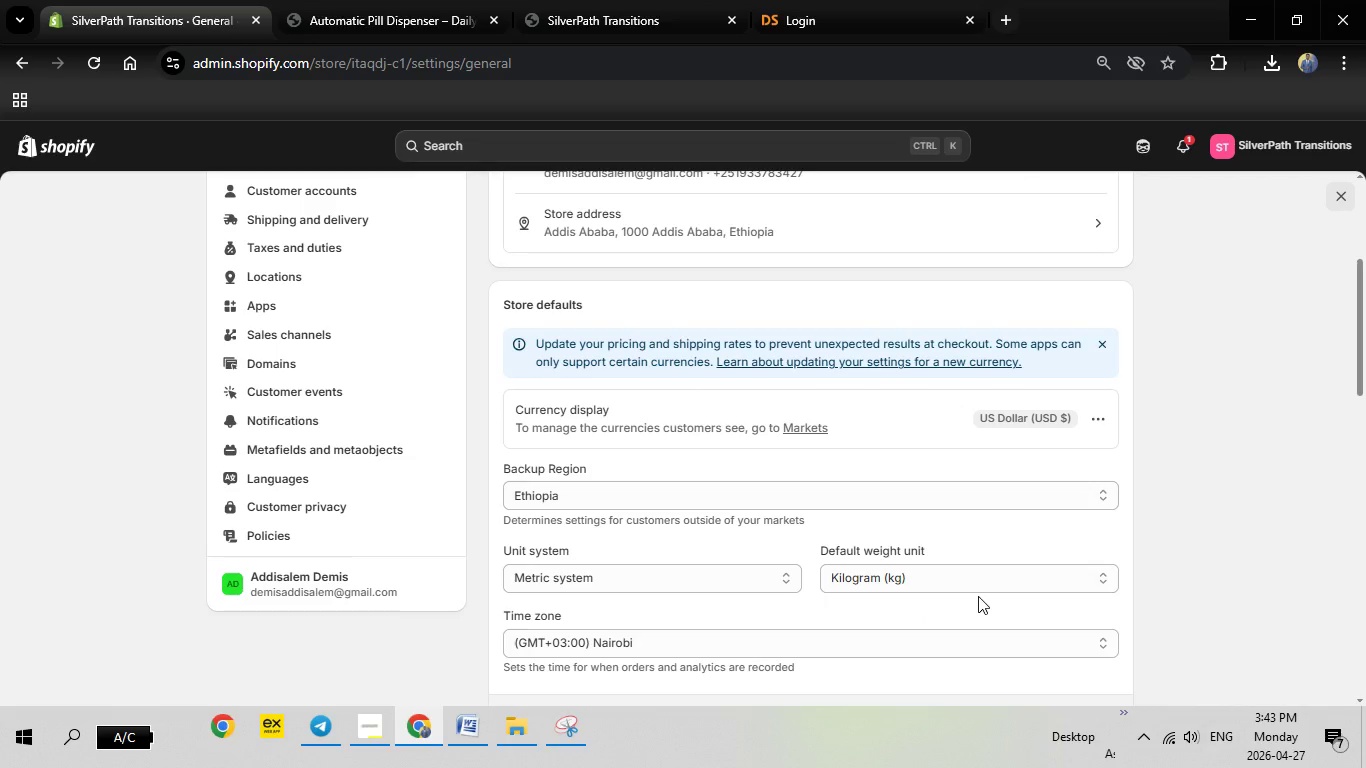 
scroll: coordinate [620, 234], scroll_direction: up, amount: 9.0
 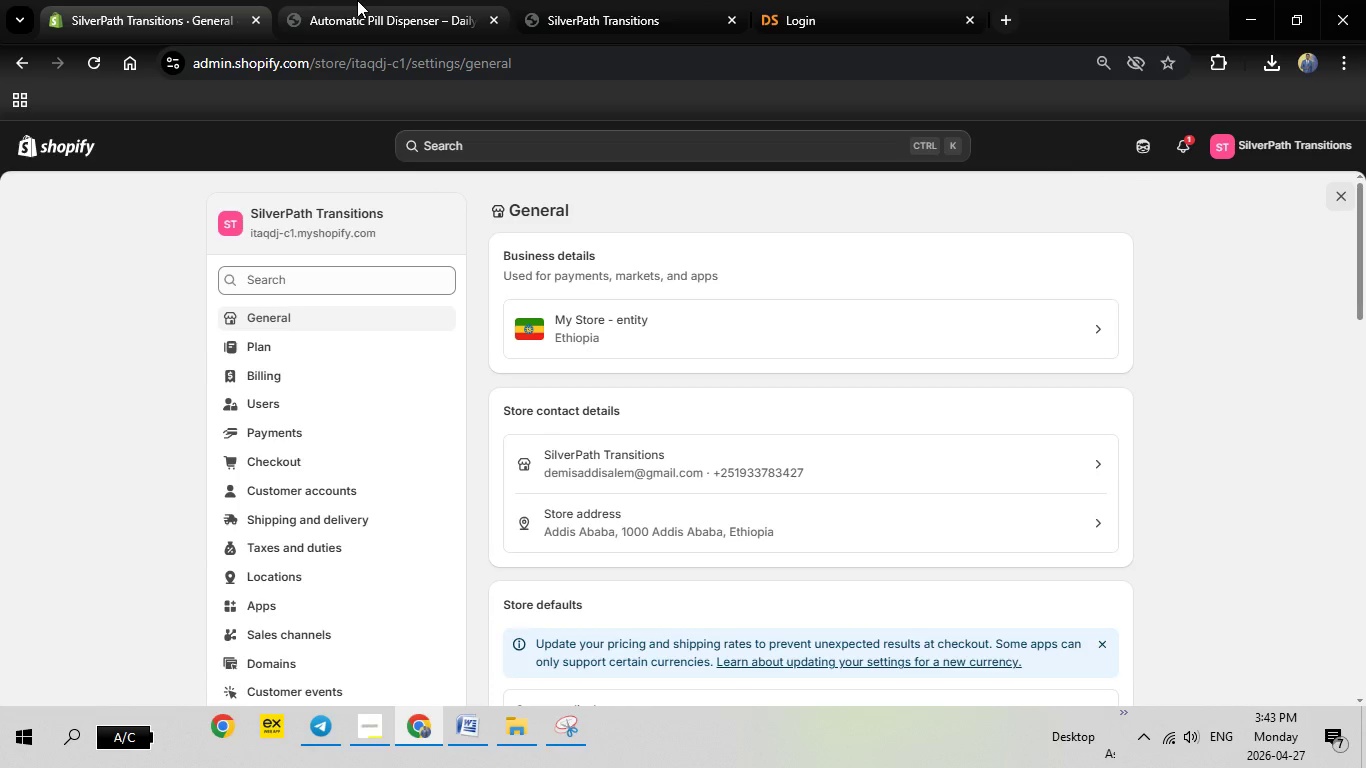 
left_click([357, 0])
 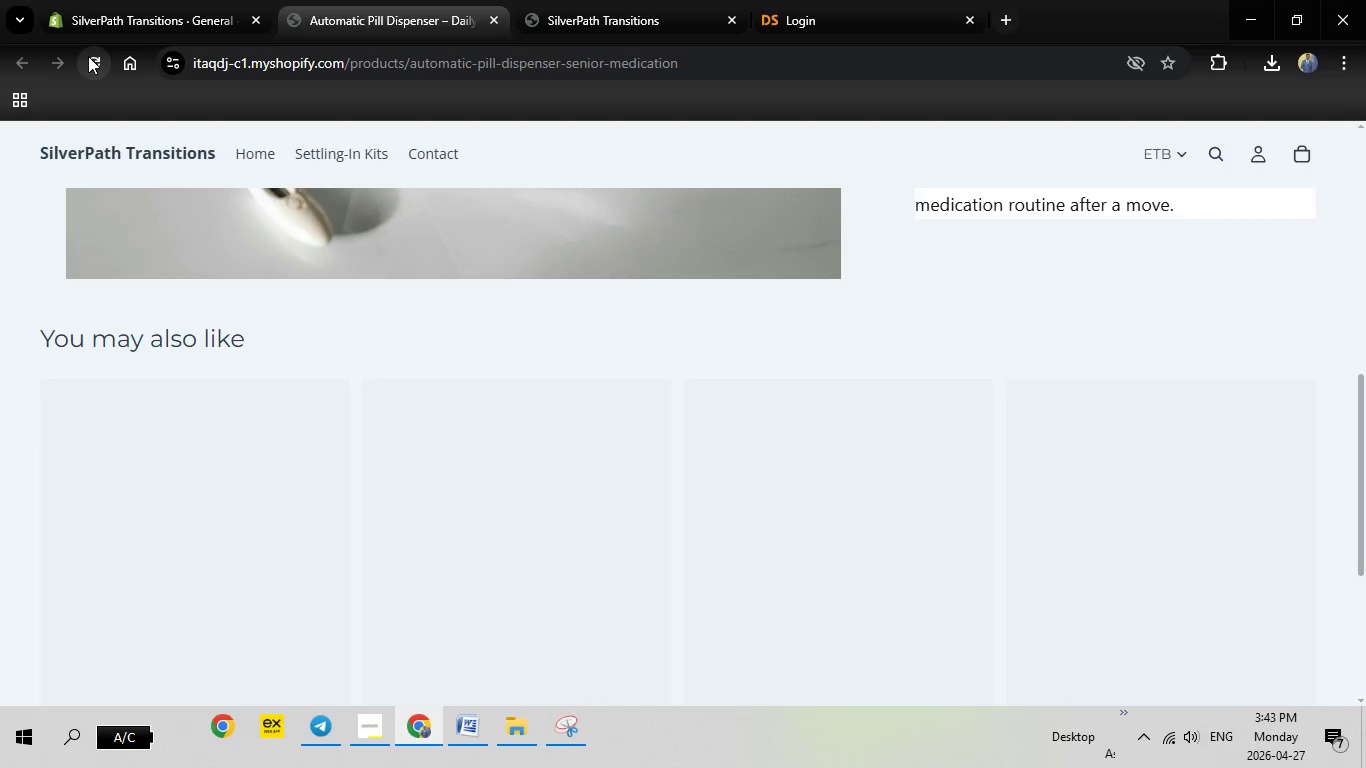 
left_click([88, 56])
 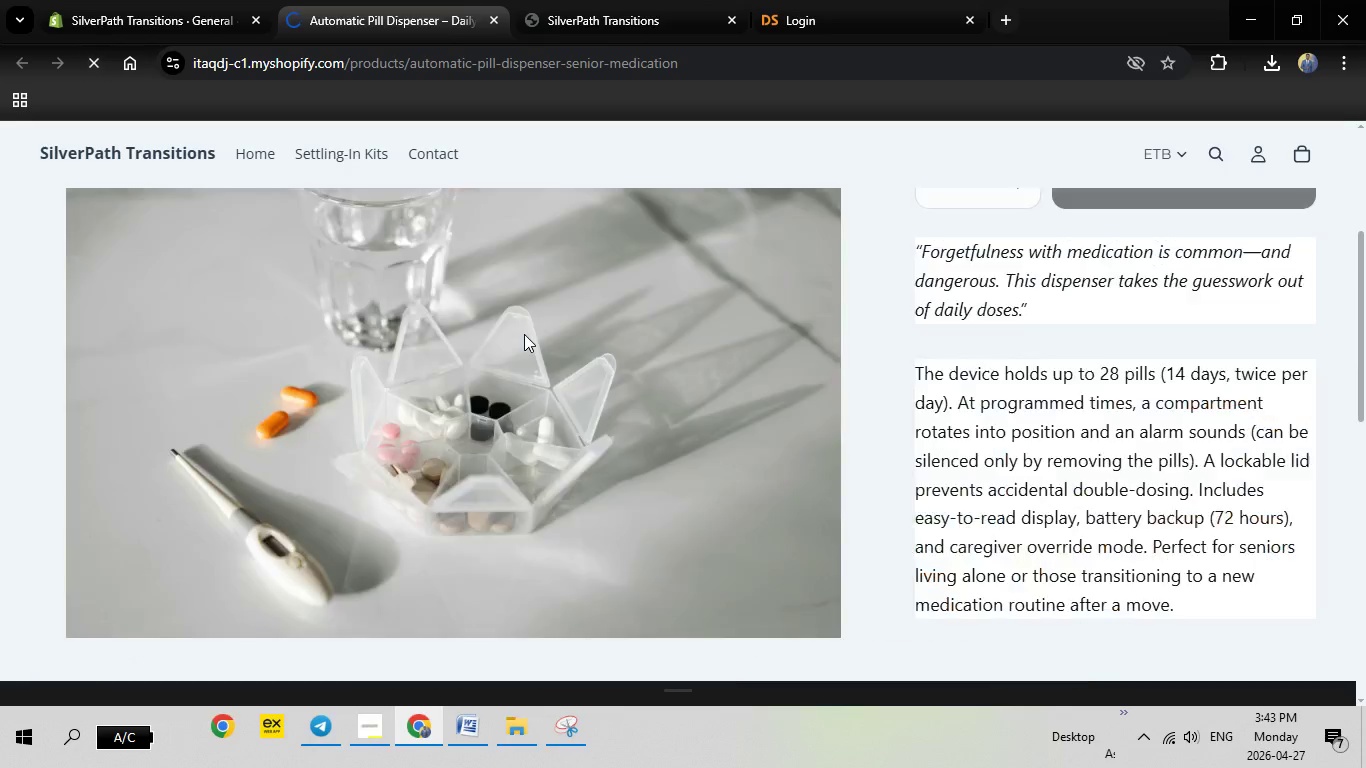 
scroll: coordinate [524, 334], scroll_direction: up, amount: 7.0
 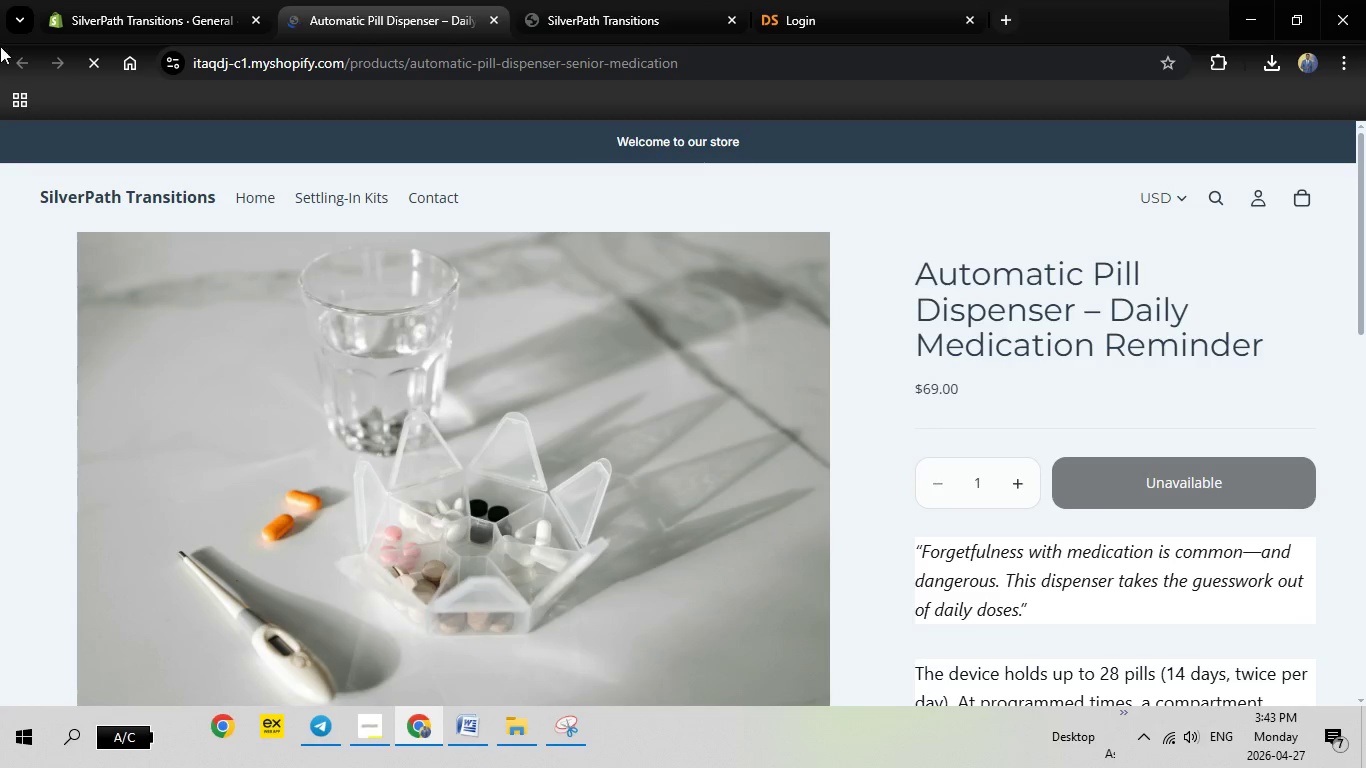 
wait(5.01)
 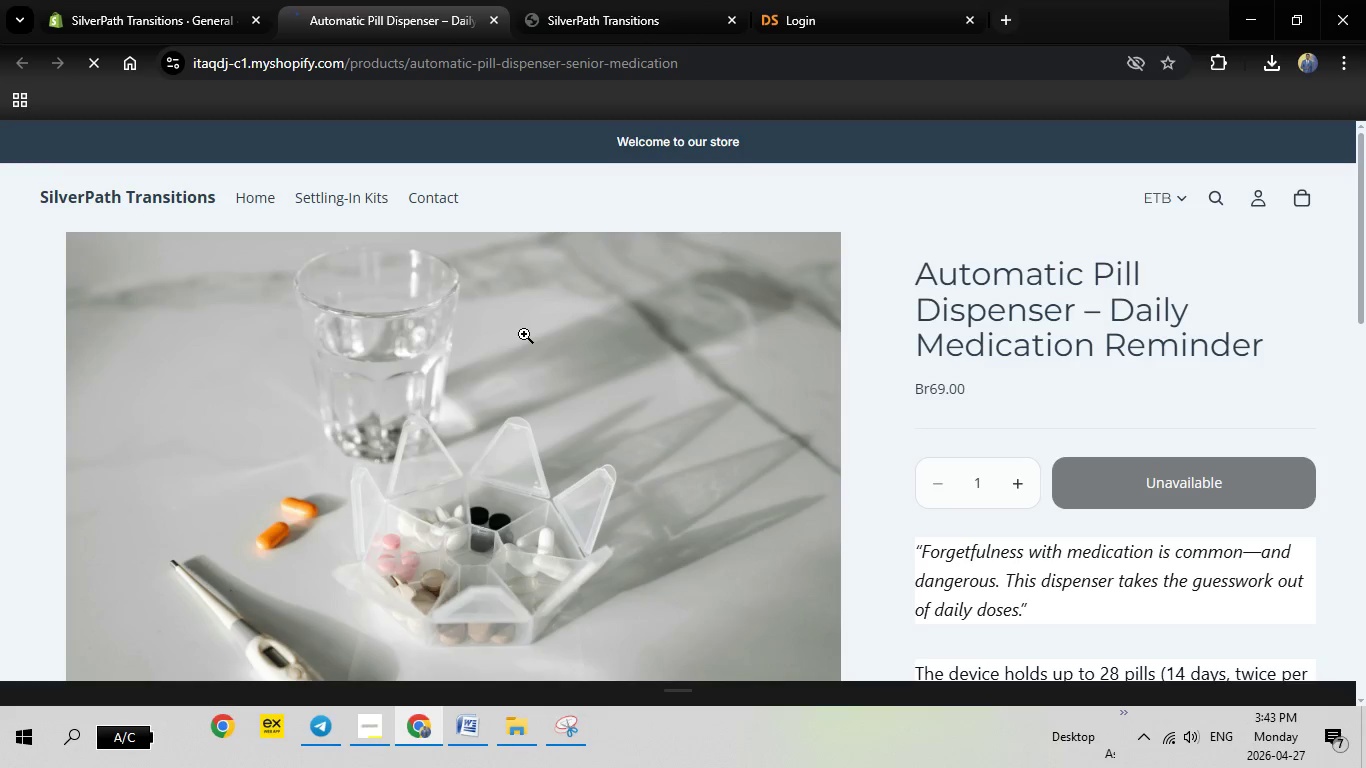 
left_click([163, 0])
 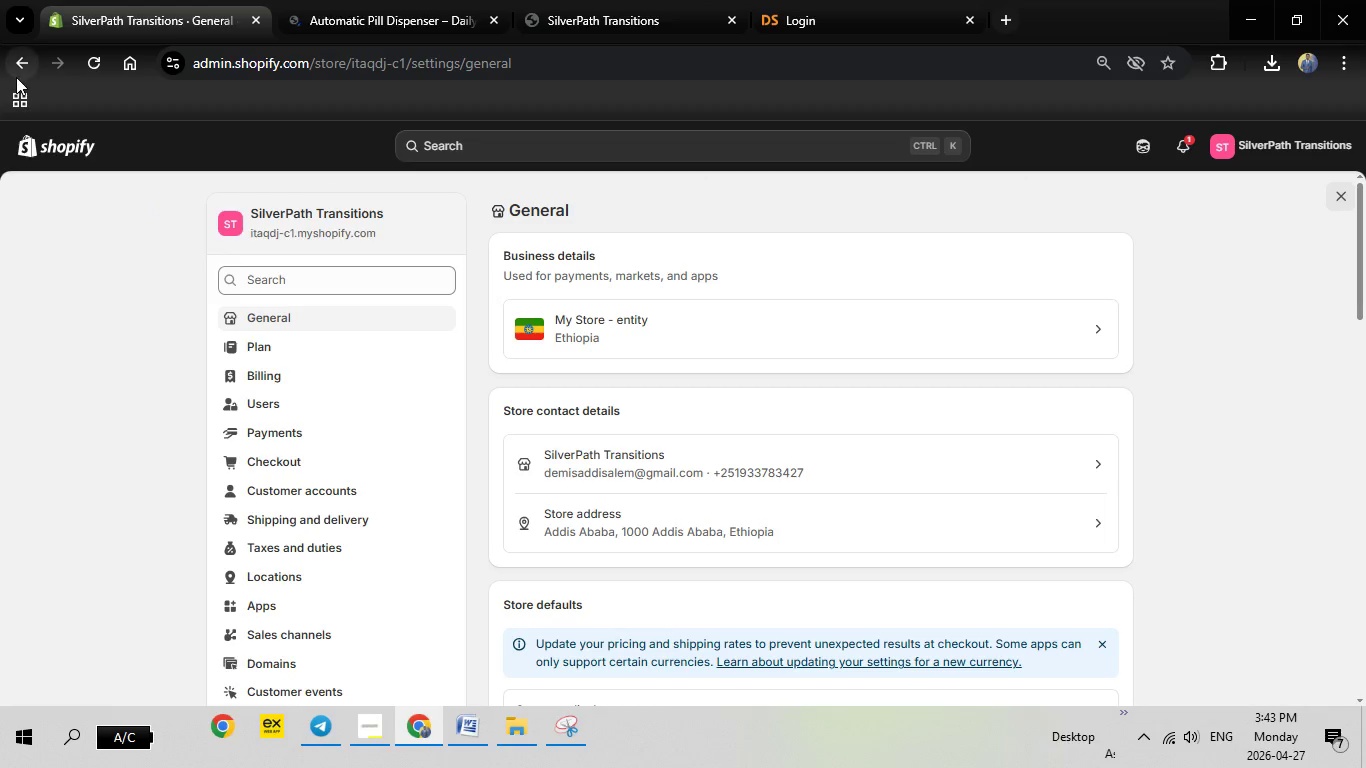 
wait(6.89)
 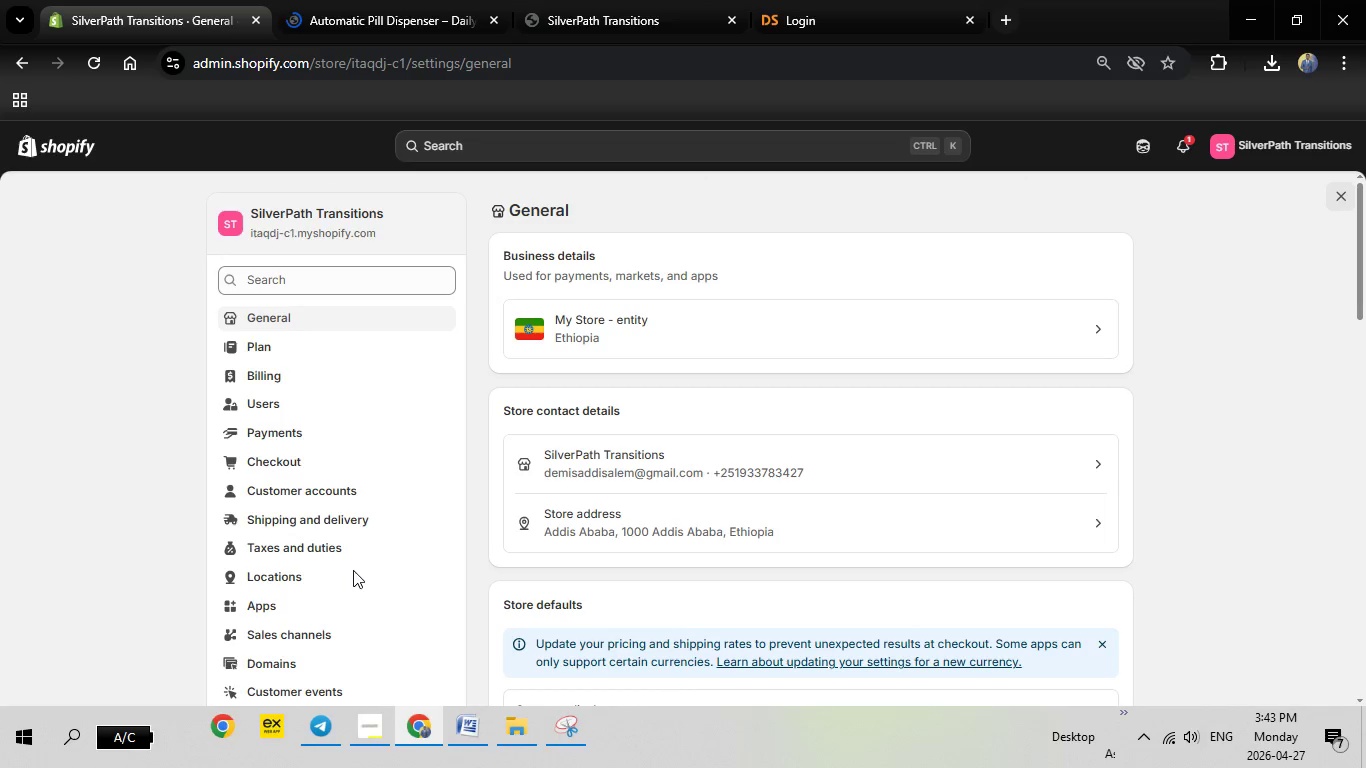 
left_click([1339, 199])
 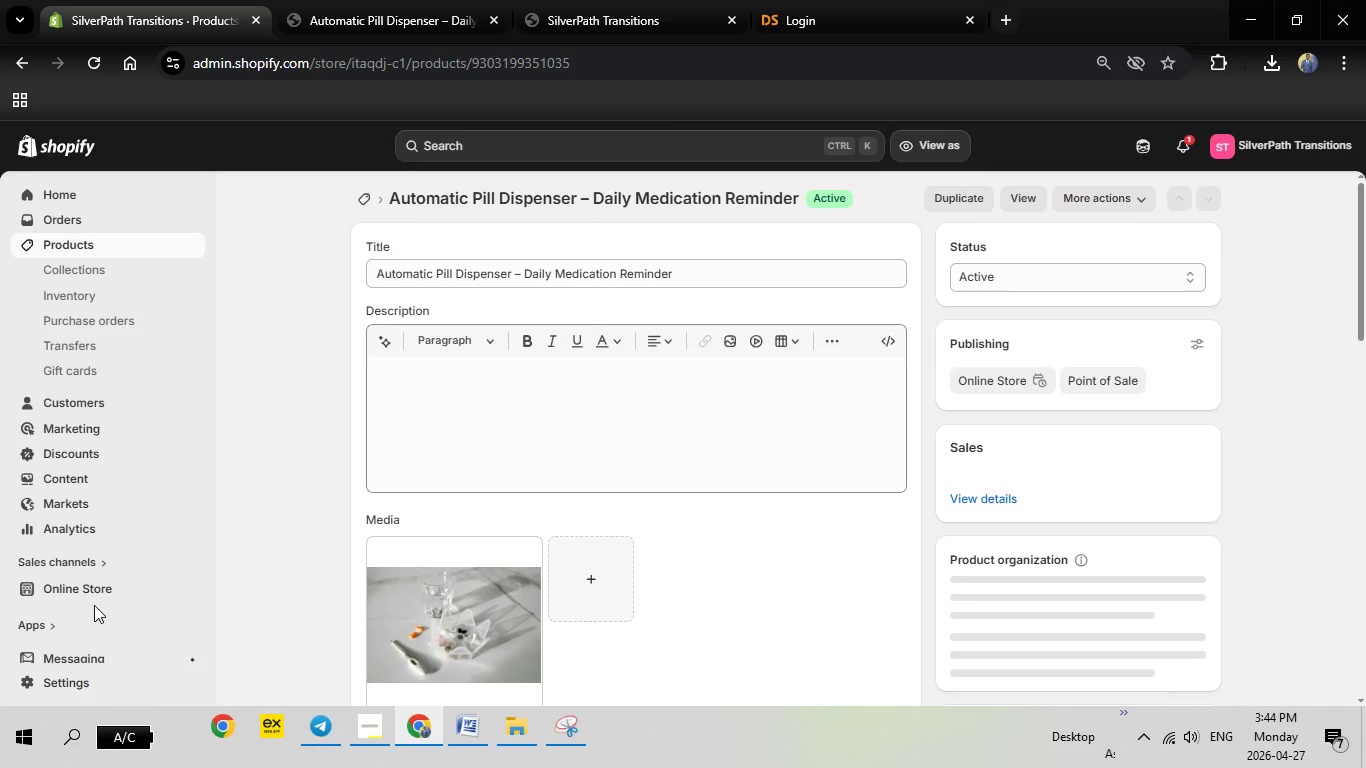 
wait(17.62)
 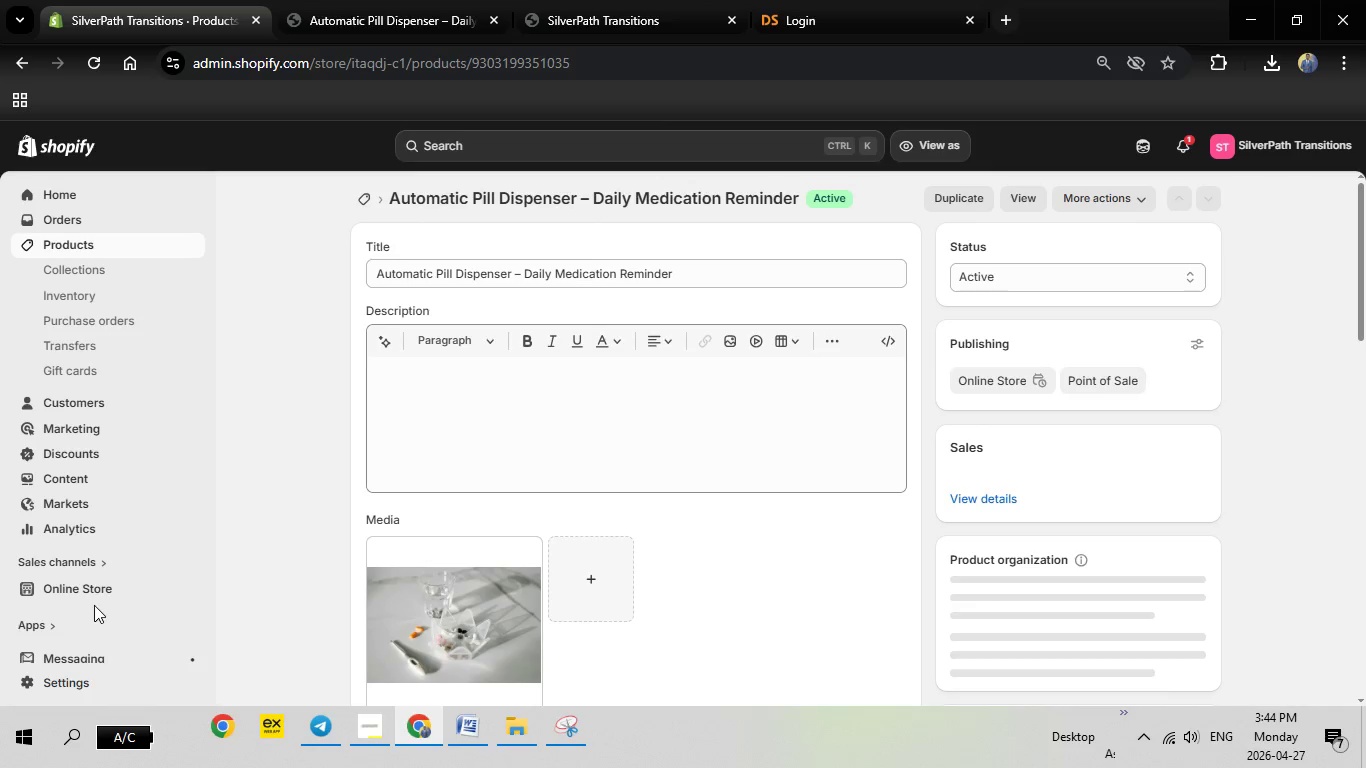 
scroll: coordinate [915, 345], scroll_direction: down, amount: 8.0
 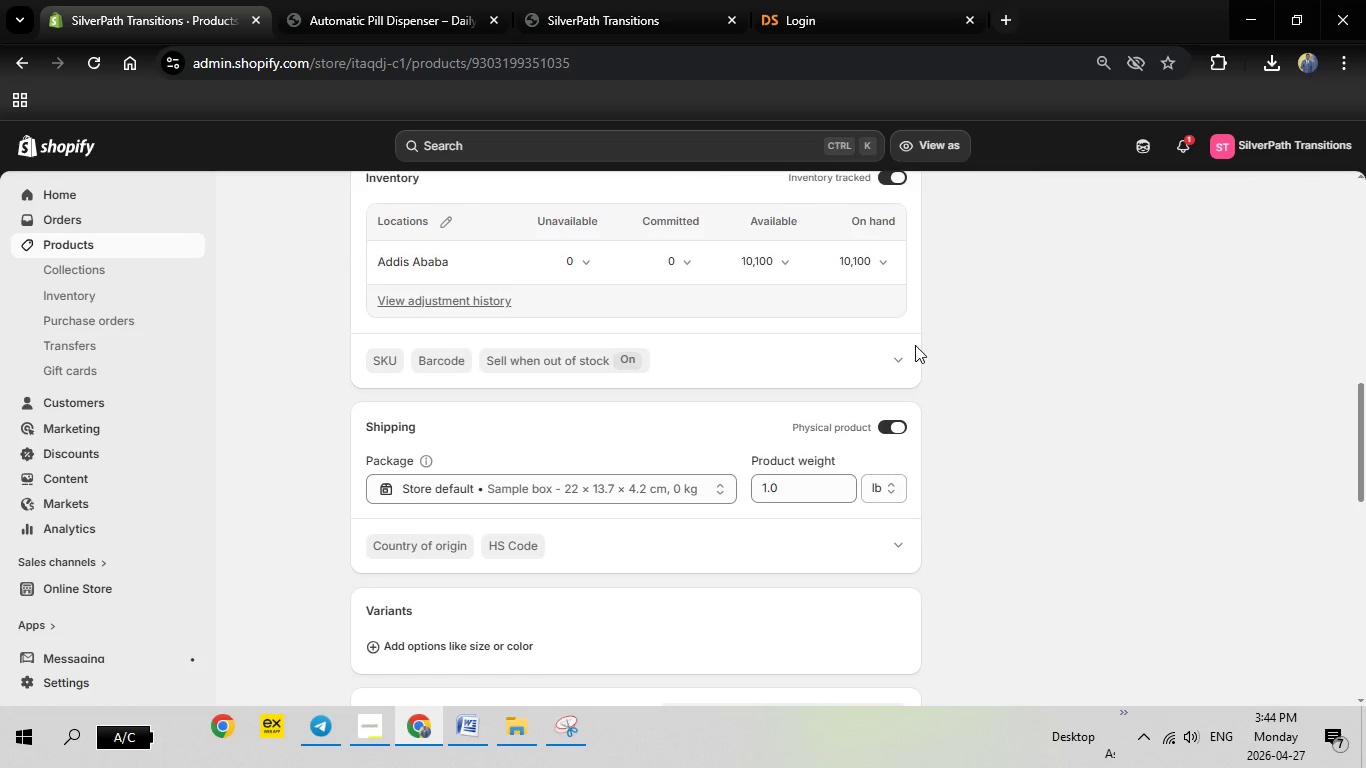 
scroll: coordinate [915, 345], scroll_direction: down, amount: 2.0
 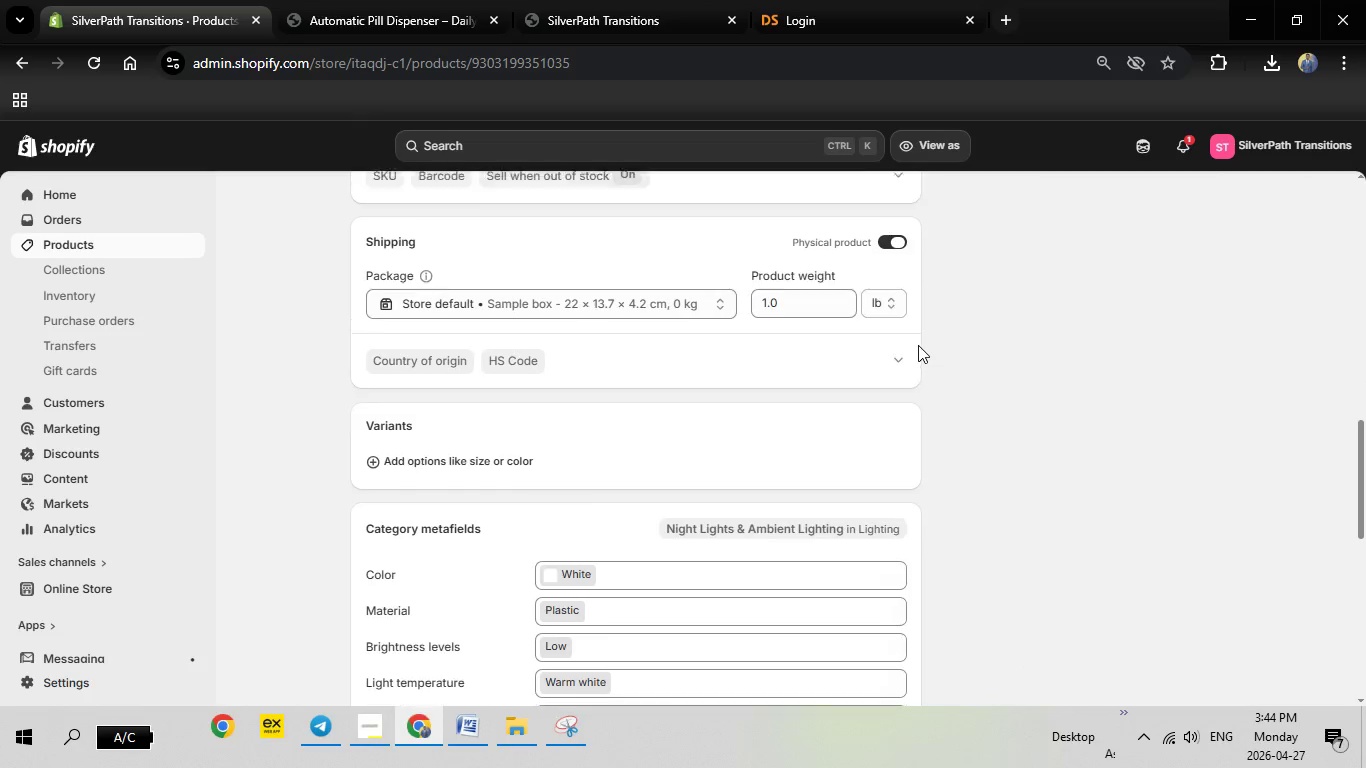 
scroll: coordinate [923, 345], scroll_direction: up, amount: 7.0
 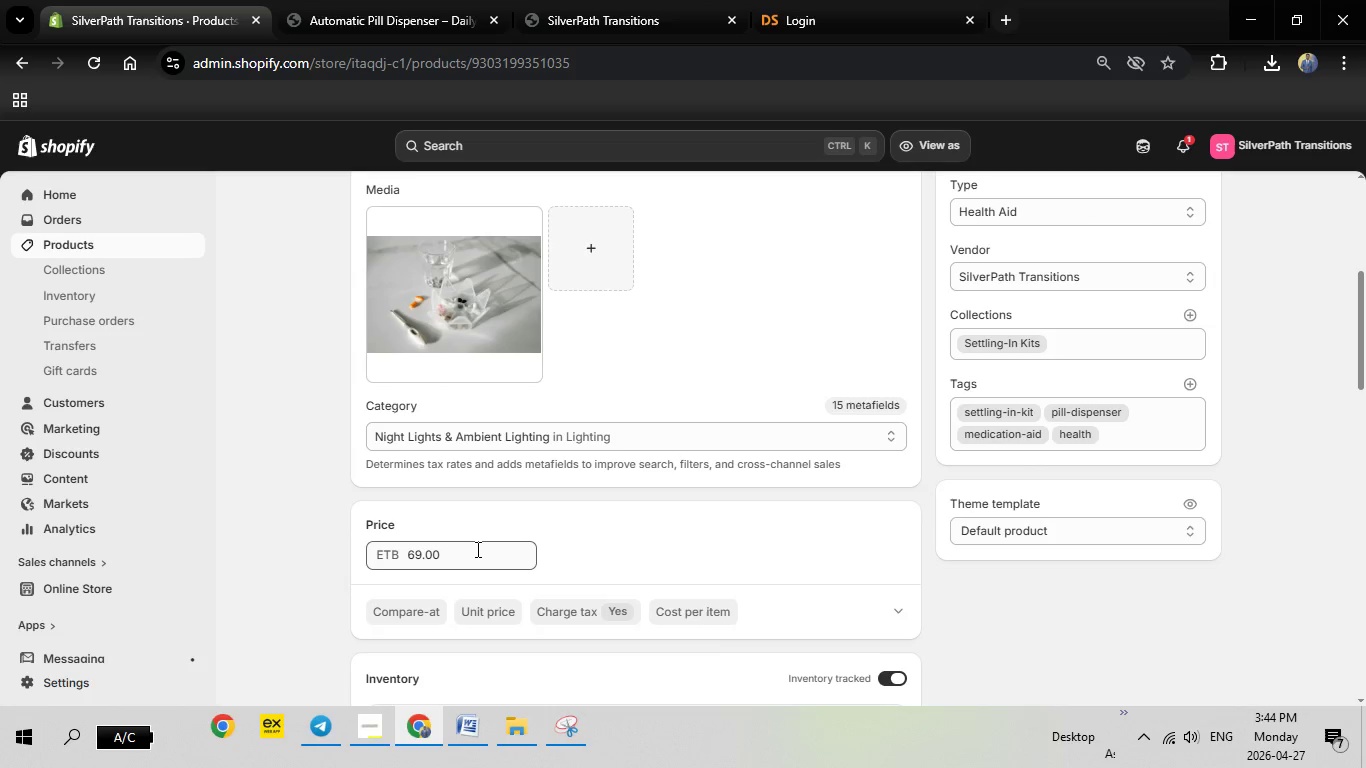 
left_click_drag(start_coordinate=[476, 549], to_coordinate=[396, 550])
 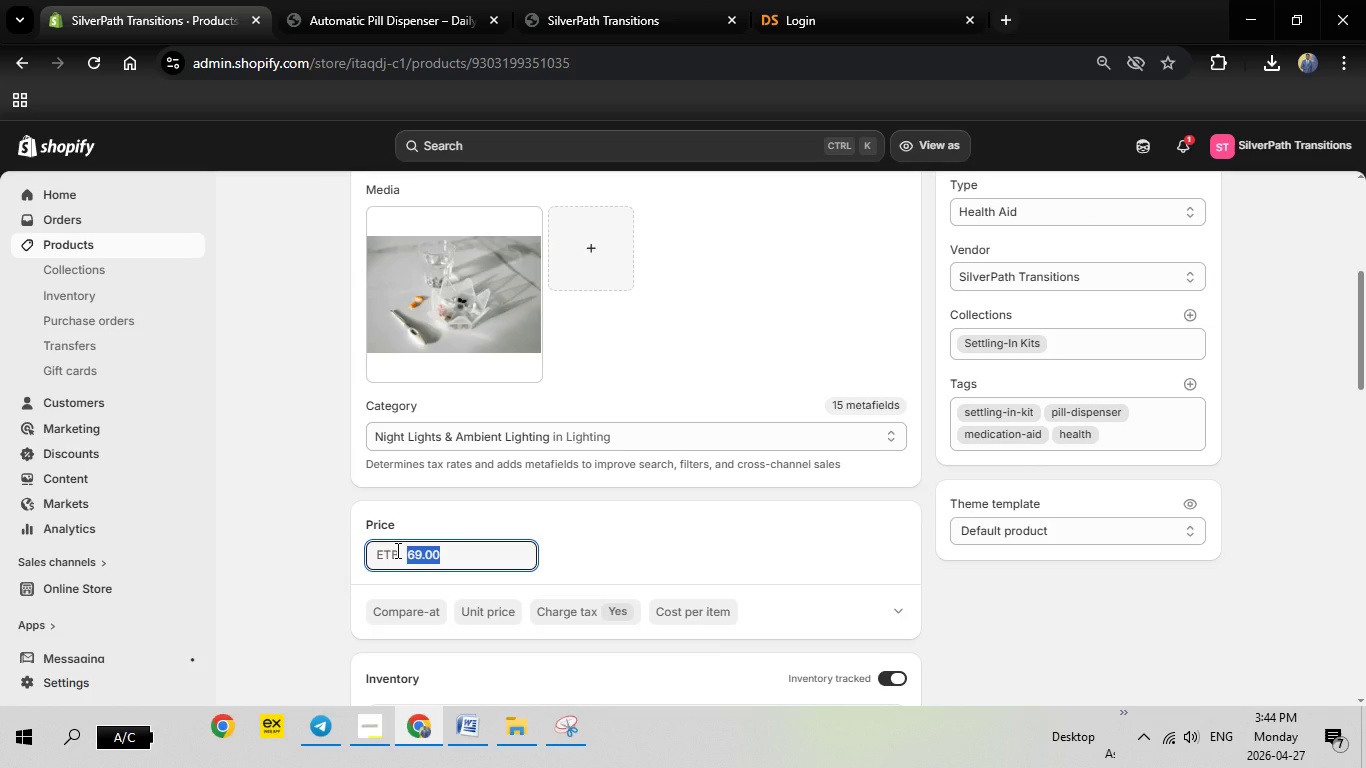 
type(500)
 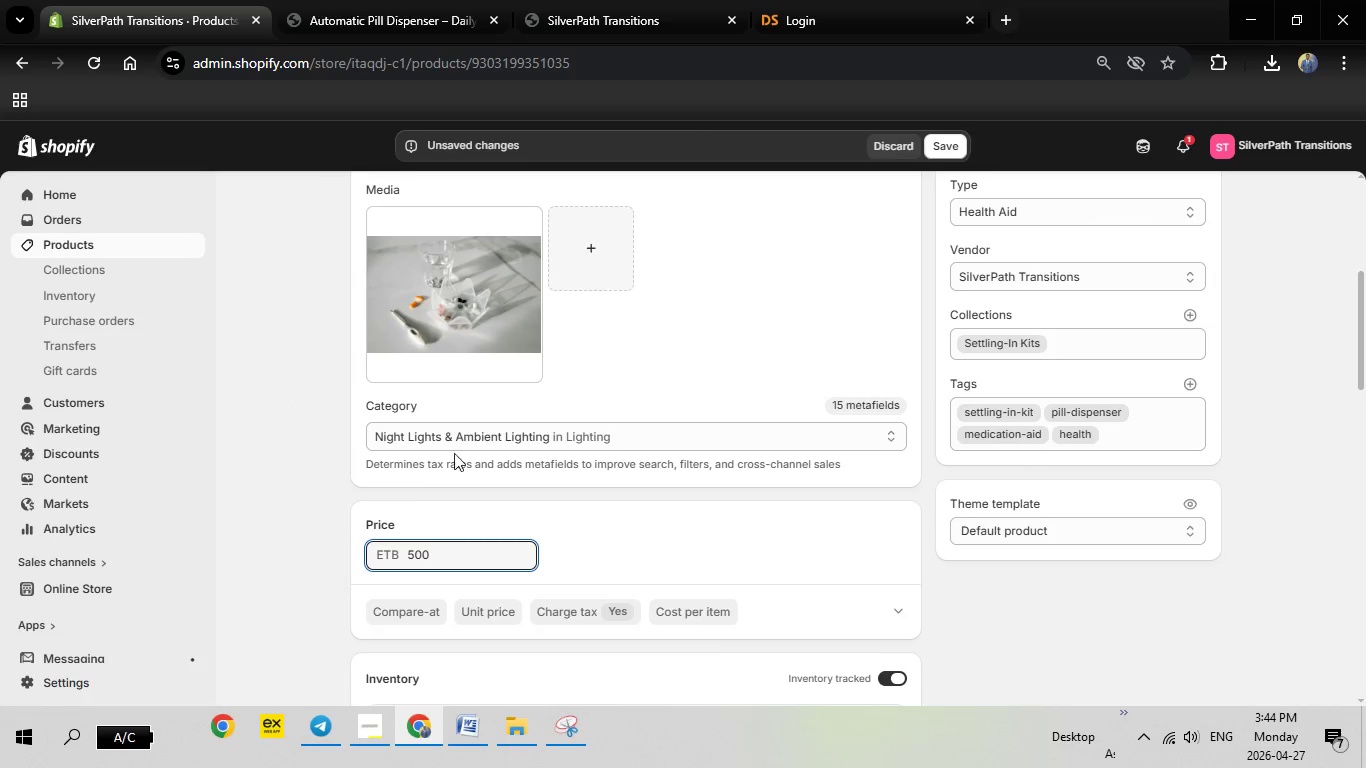 
left_click([881, 141])
 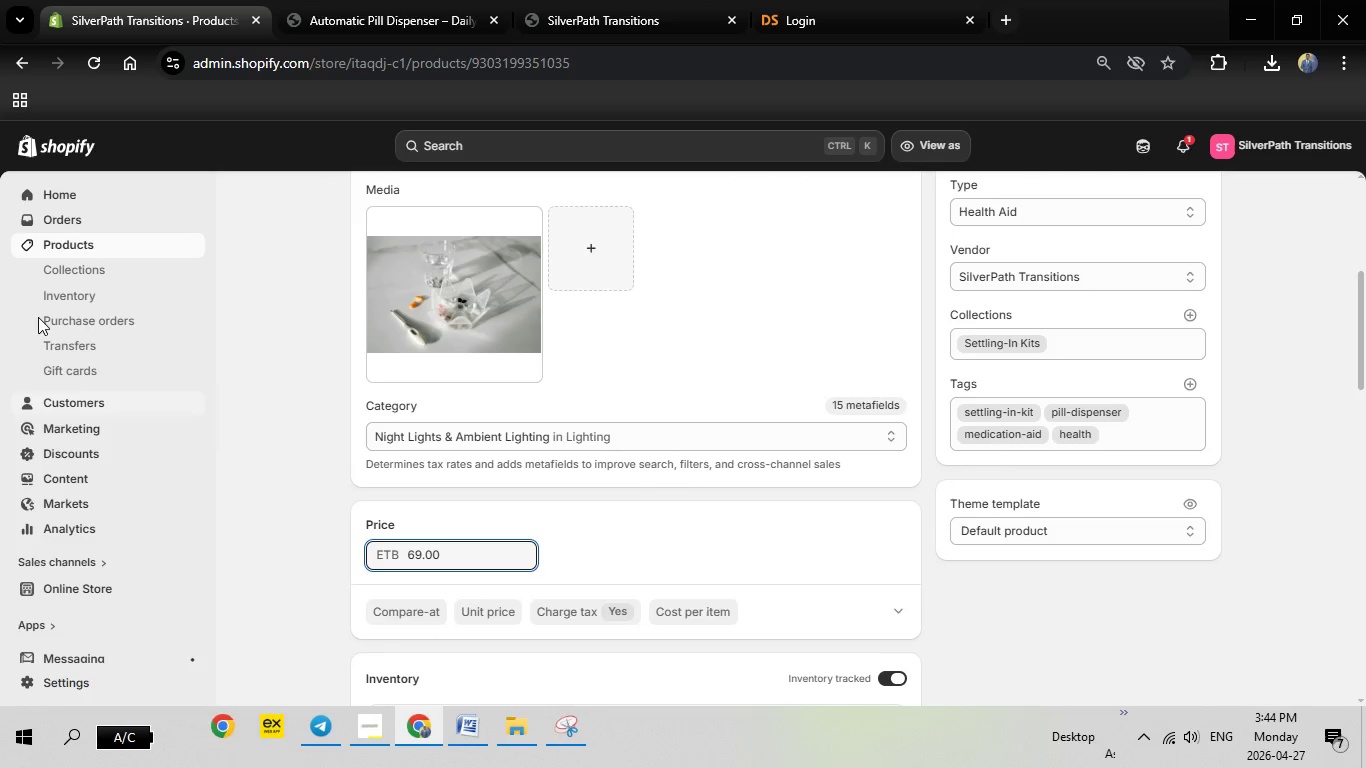 
wait(5.8)
 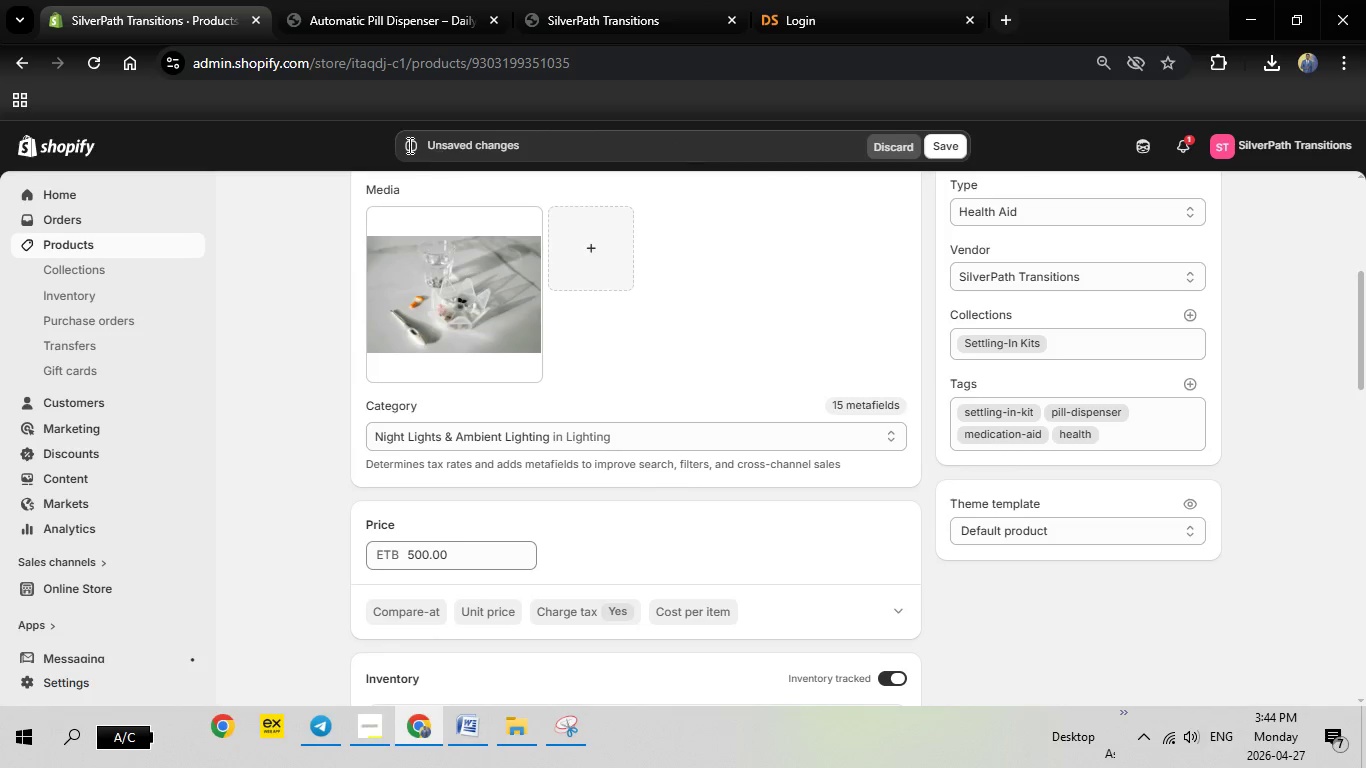 
scroll: coordinate [35, 240], scroll_direction: up, amount: 8.0
 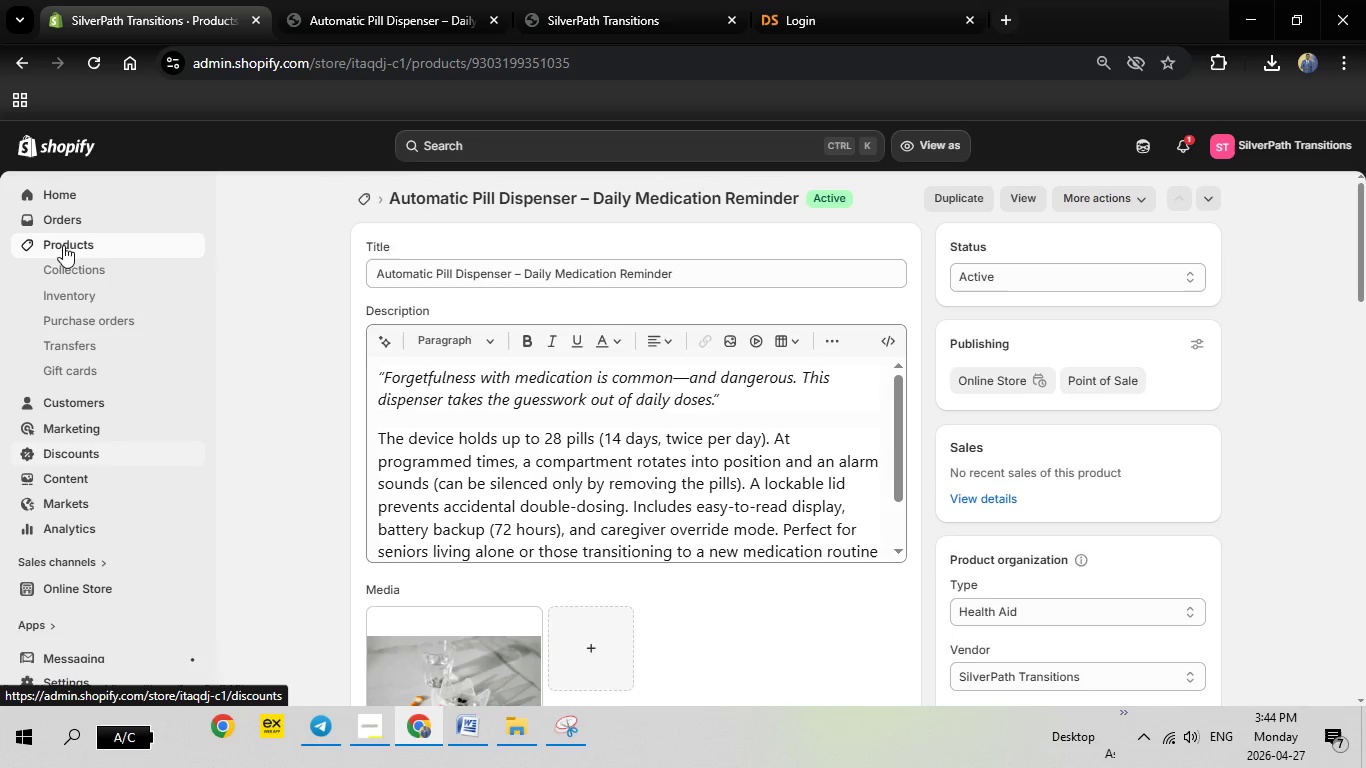 
left_click([88, 240])
 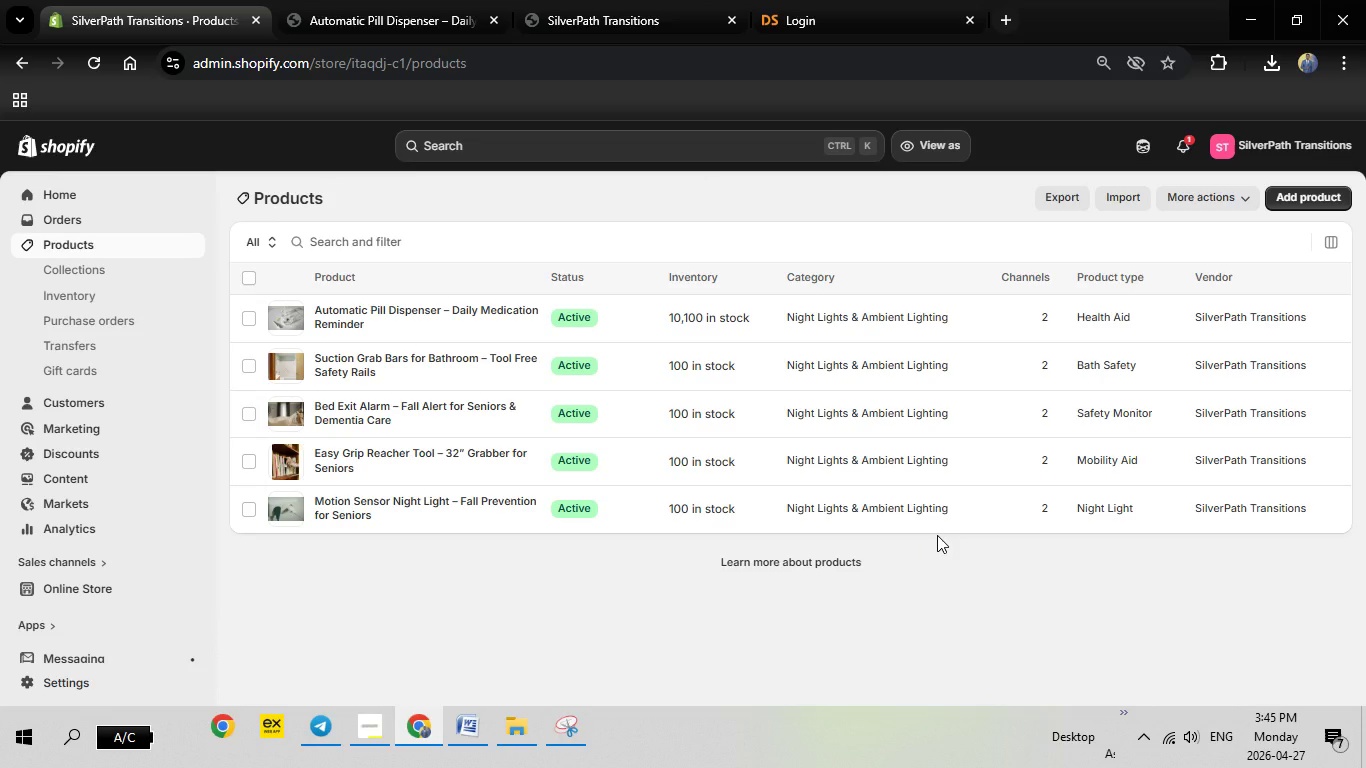 
wait(29.16)
 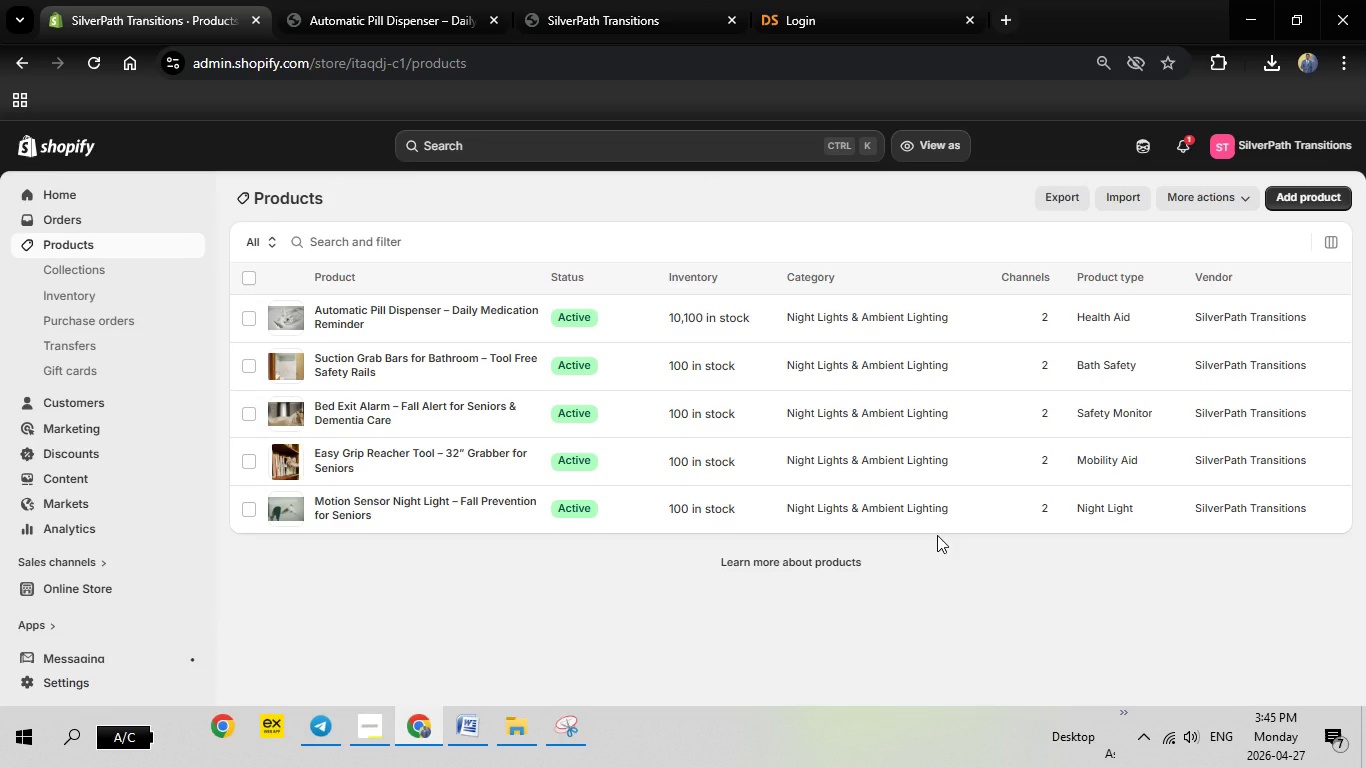 
left_click([191, 588])
 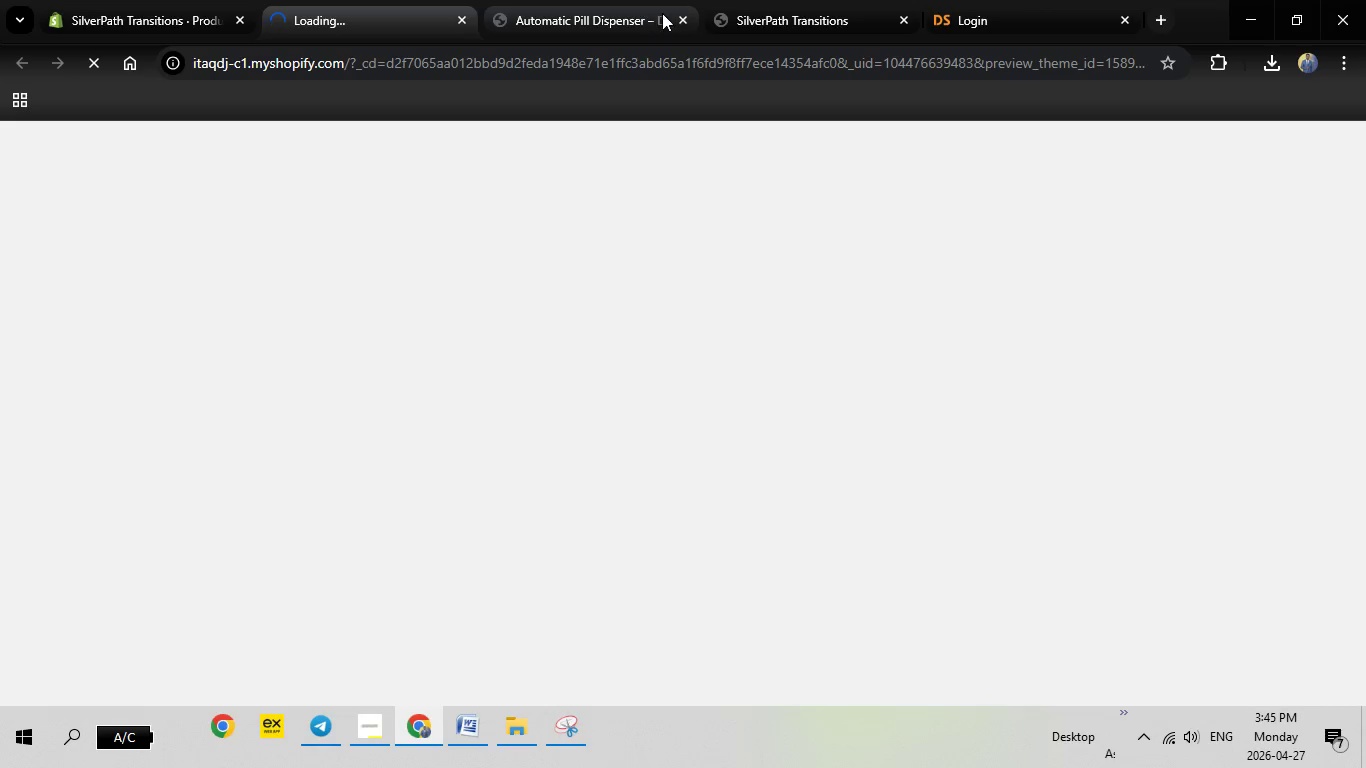 
left_click([685, 16])
 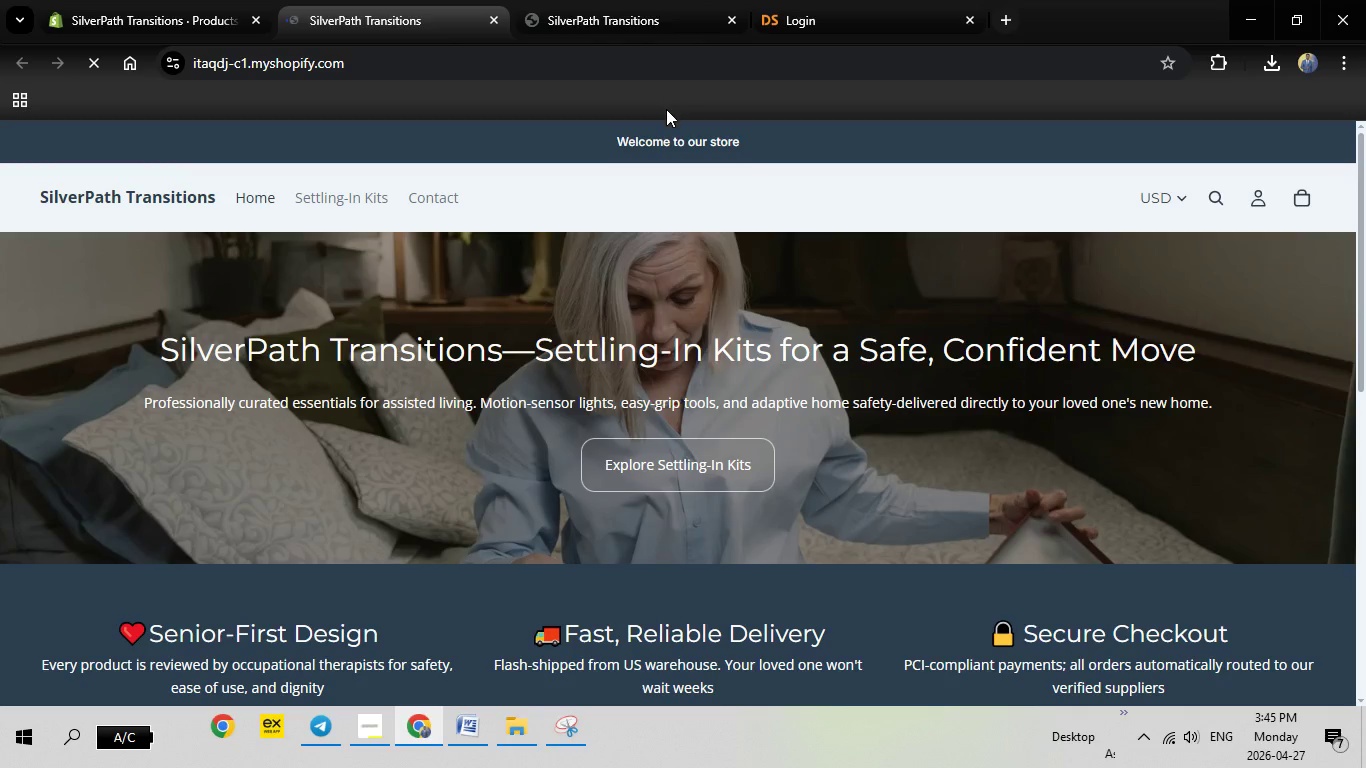 
scroll: coordinate [1014, 363], scroll_direction: down, amount: 6.0
 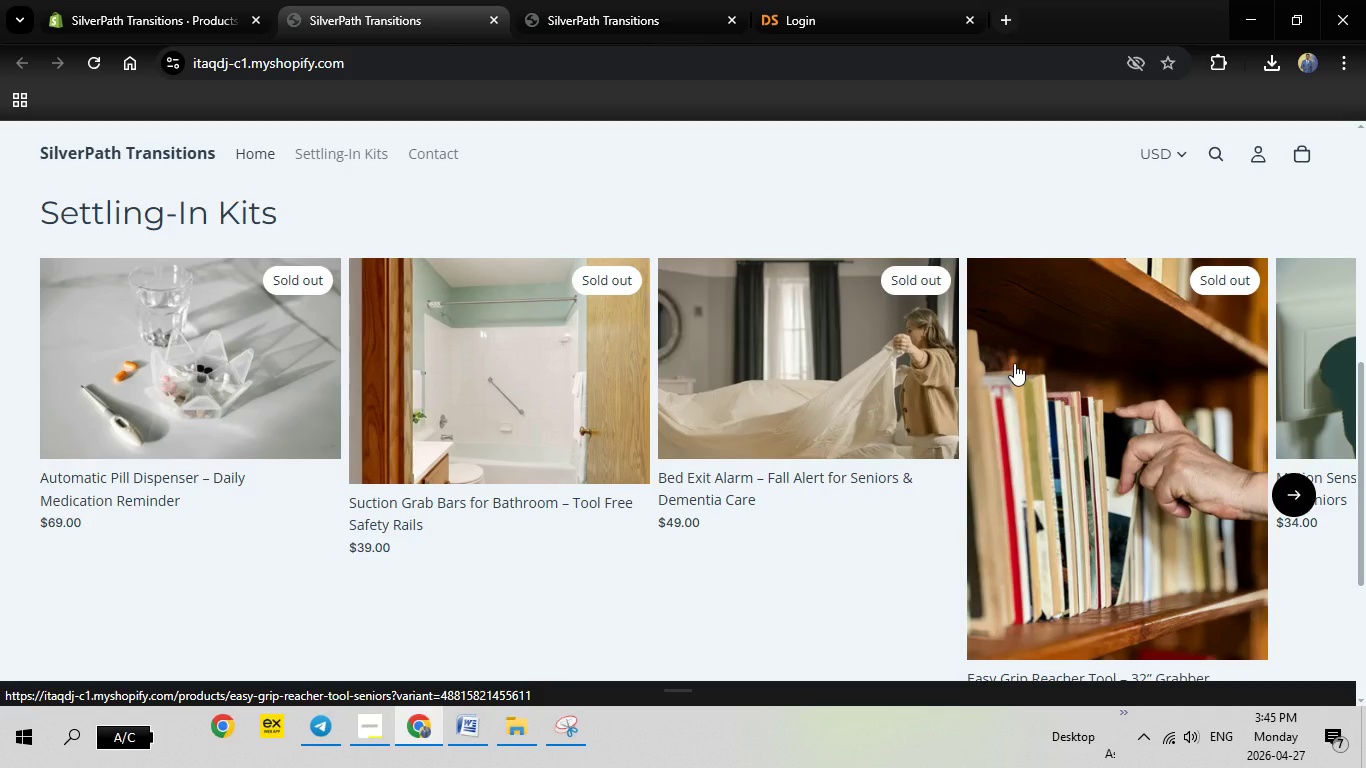 
wait(16.29)
 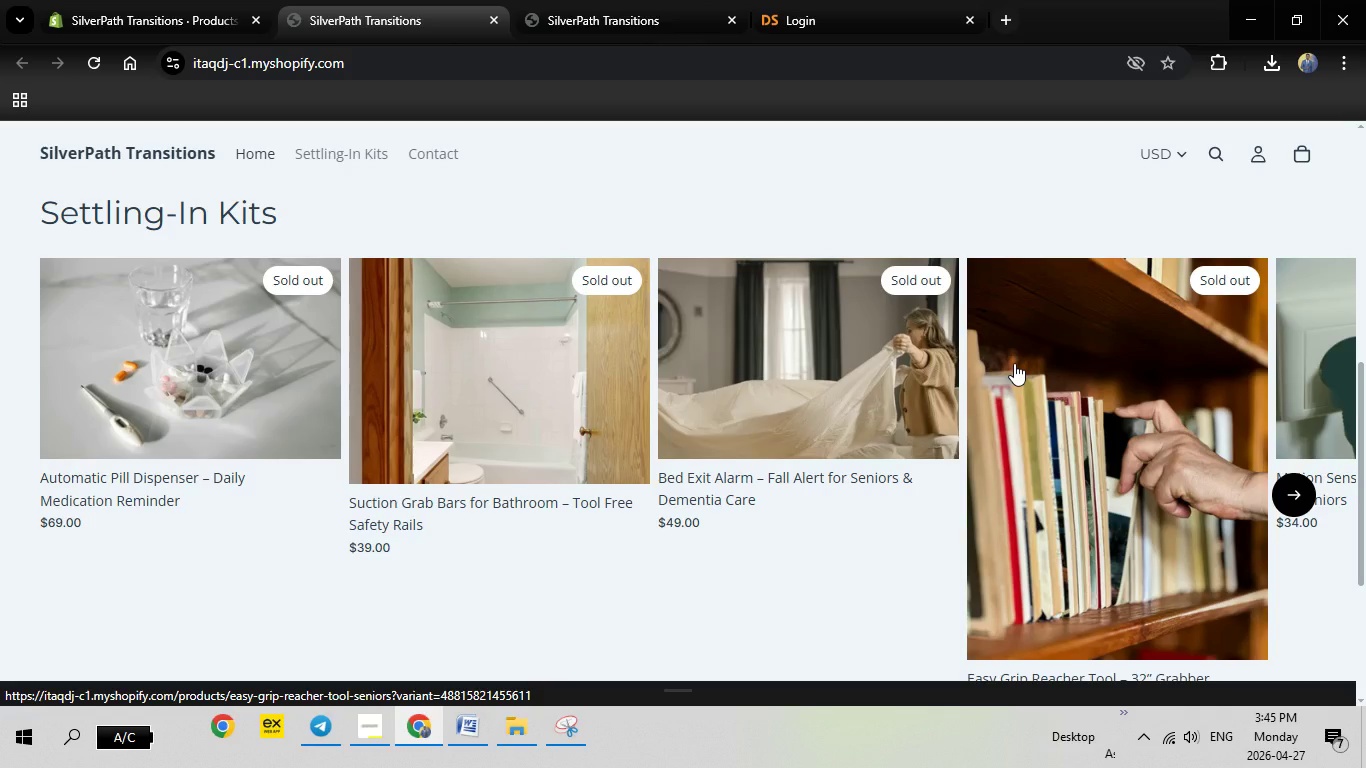 
scroll: coordinate [378, 336], scroll_direction: down, amount: 5.0
 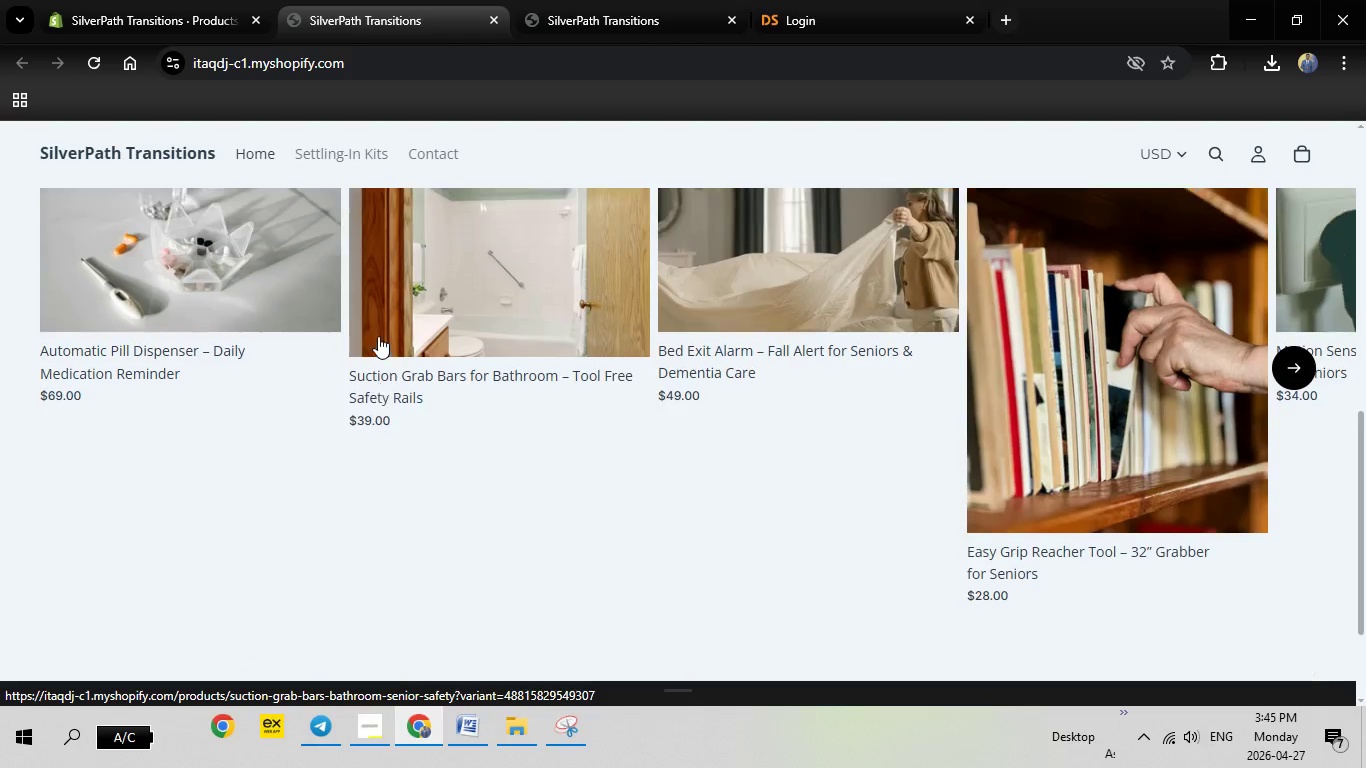 
scroll: coordinate [378, 336], scroll_direction: up, amount: 1.0
 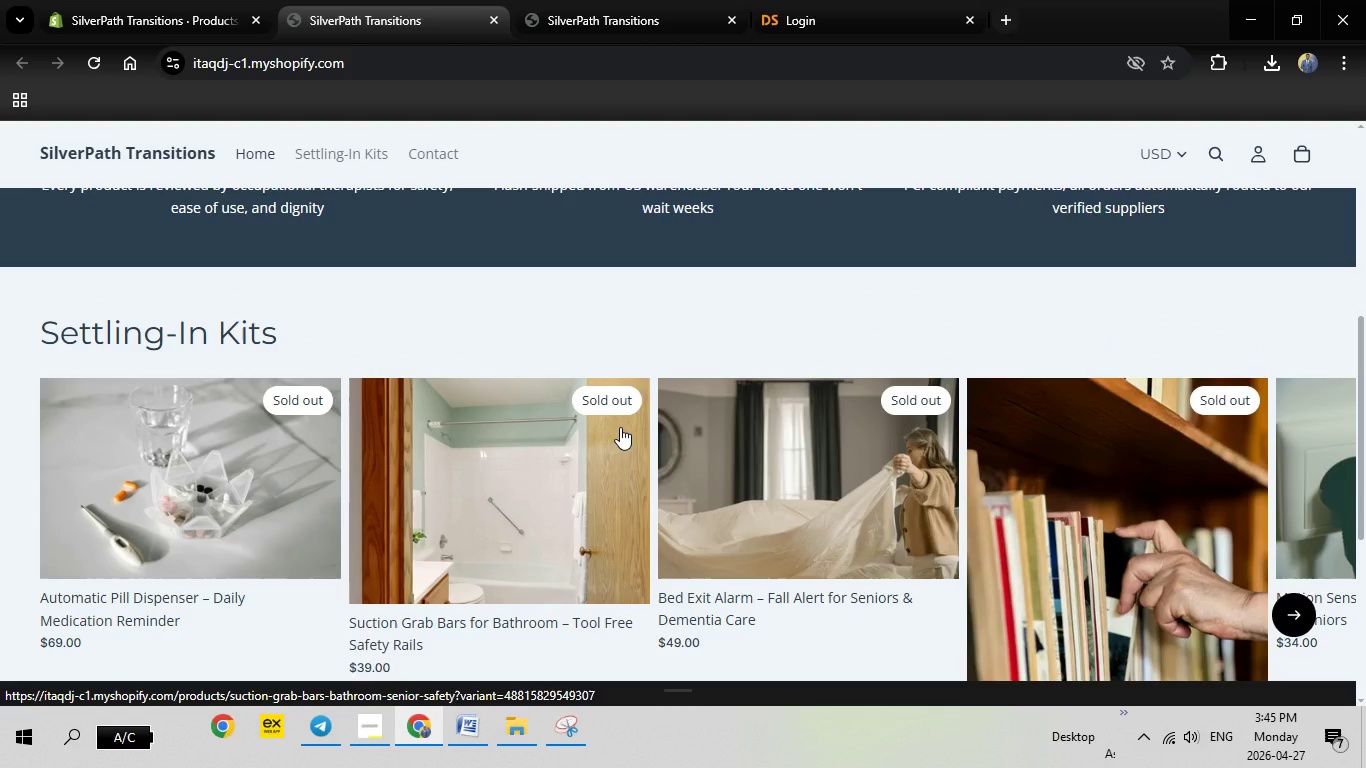 
scroll: coordinate [620, 427], scroll_direction: down, amount: 2.0
 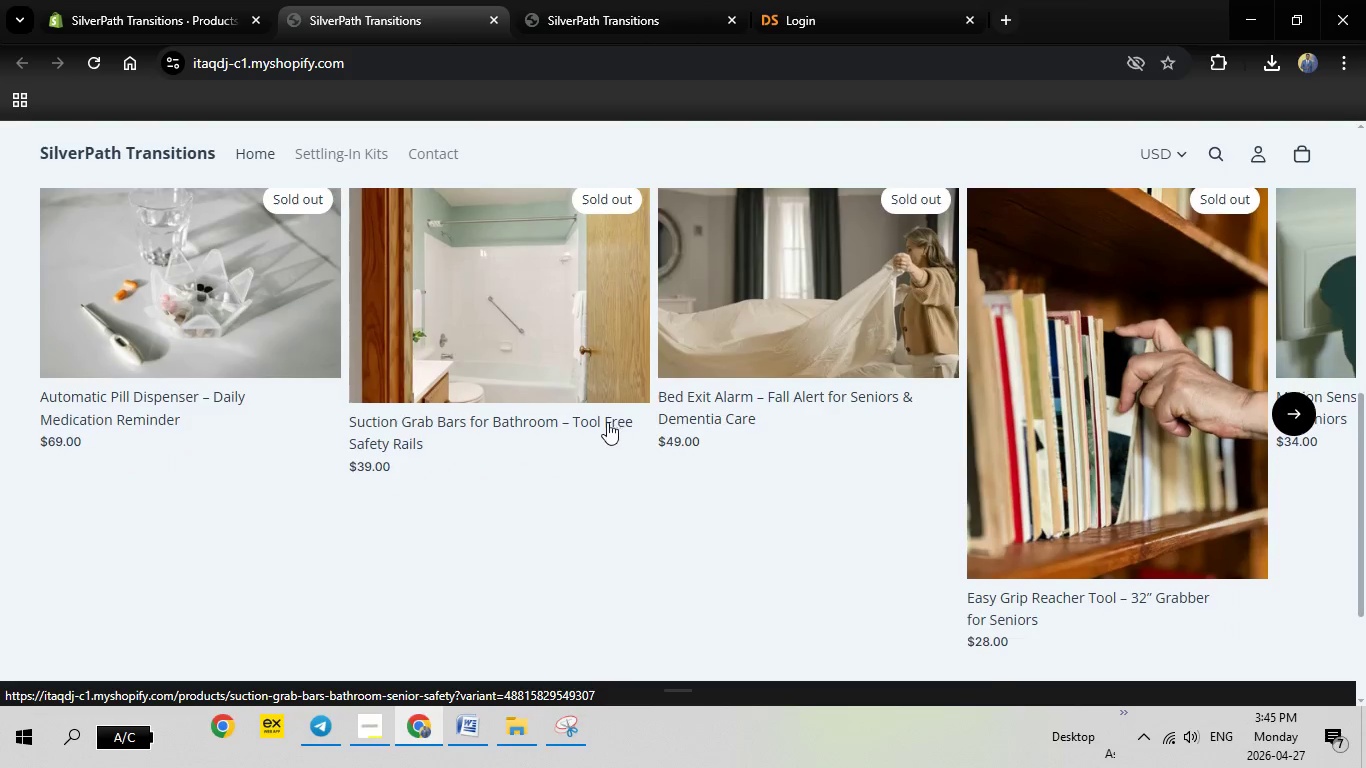 
scroll: coordinate [578, 398], scroll_direction: up, amount: 8.0
 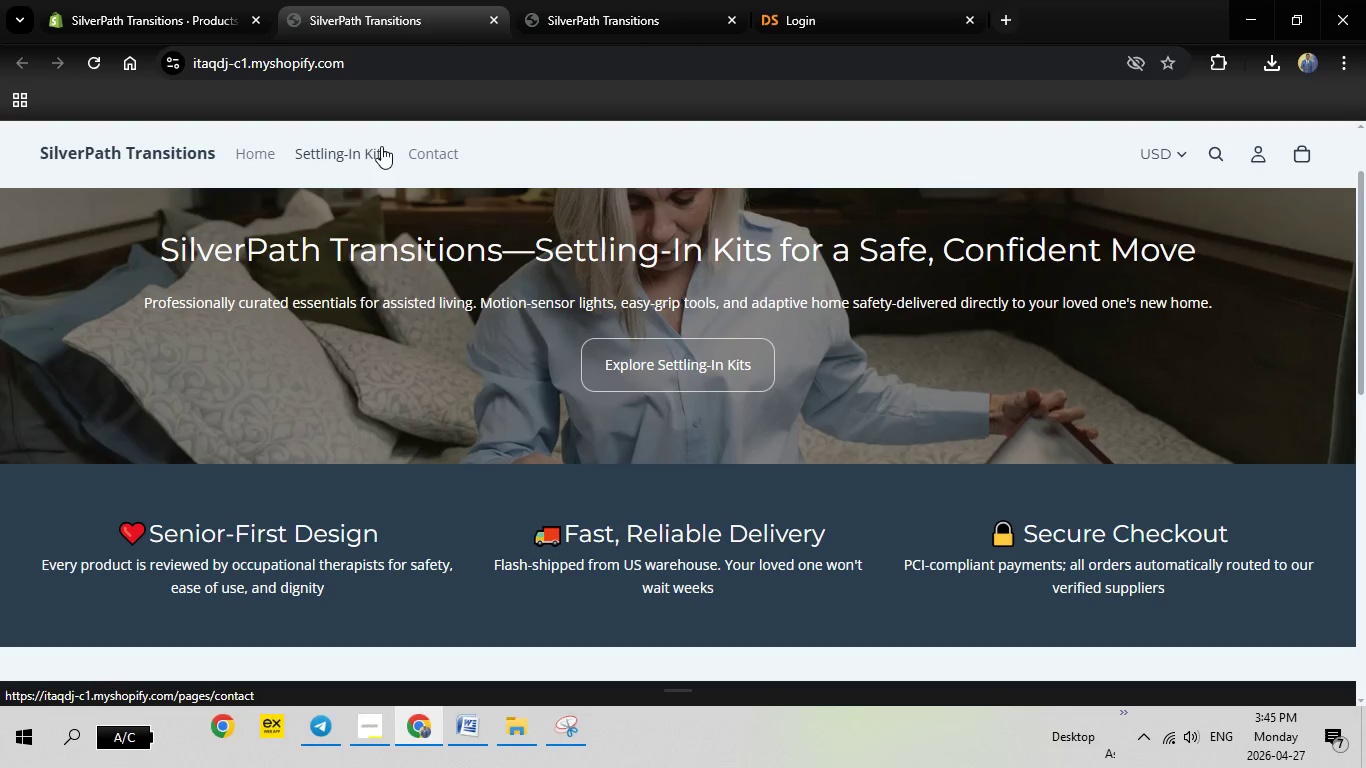 
left_click([381, 146])
 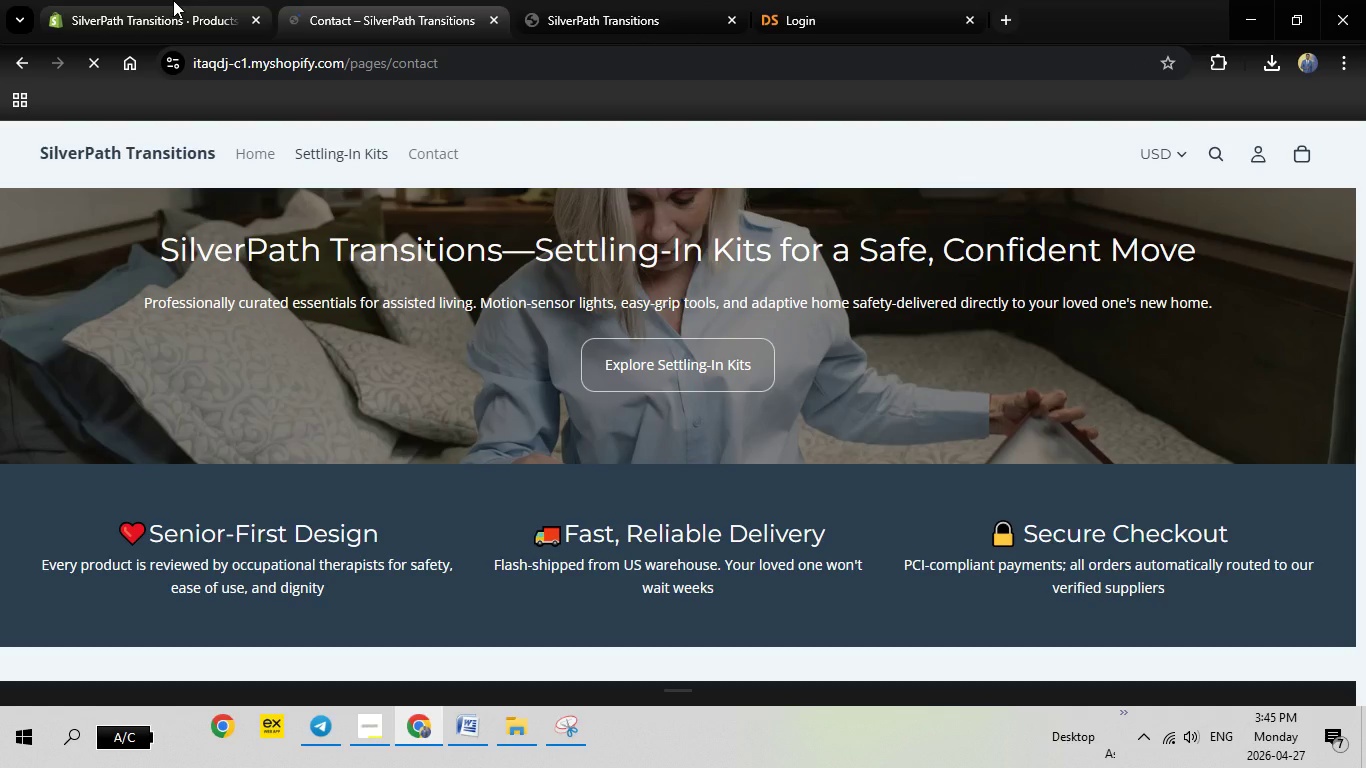 
left_click([173, 0])
 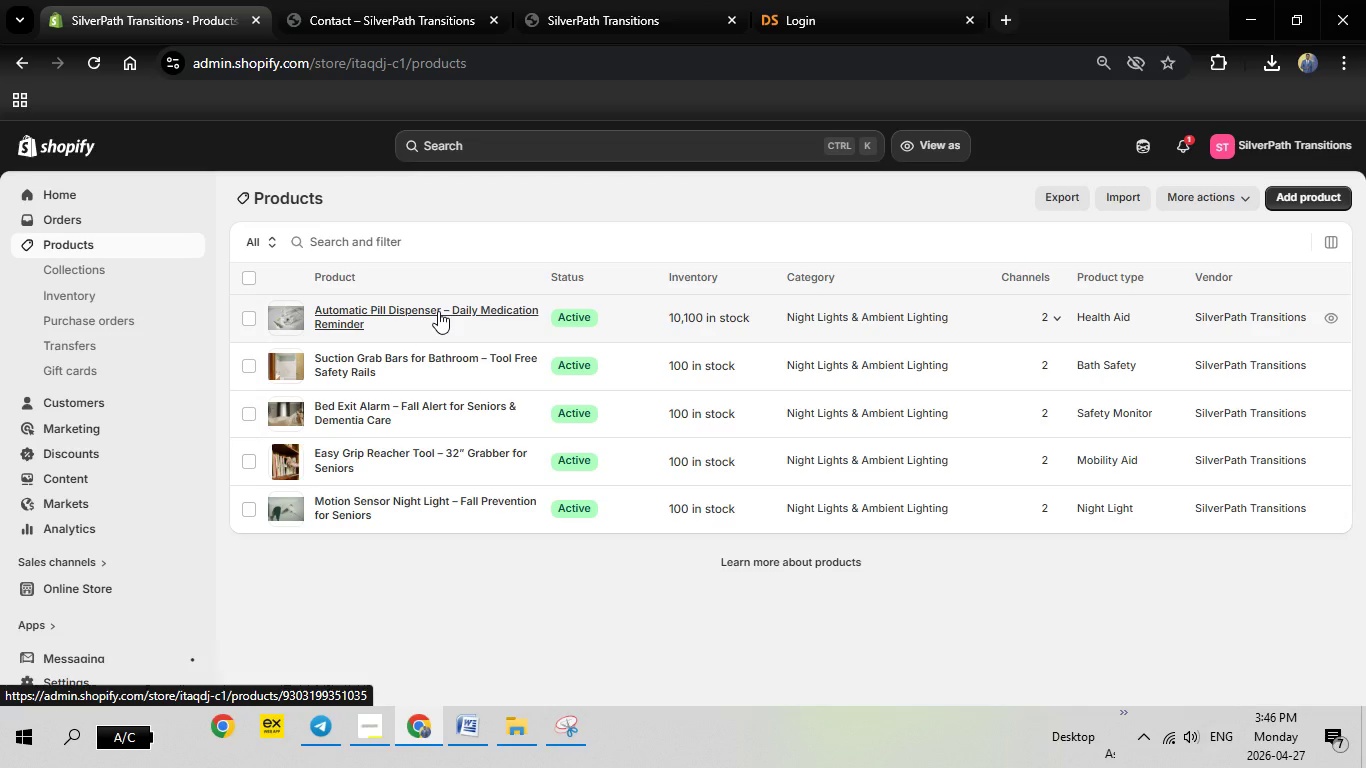 
wait(27.81)
 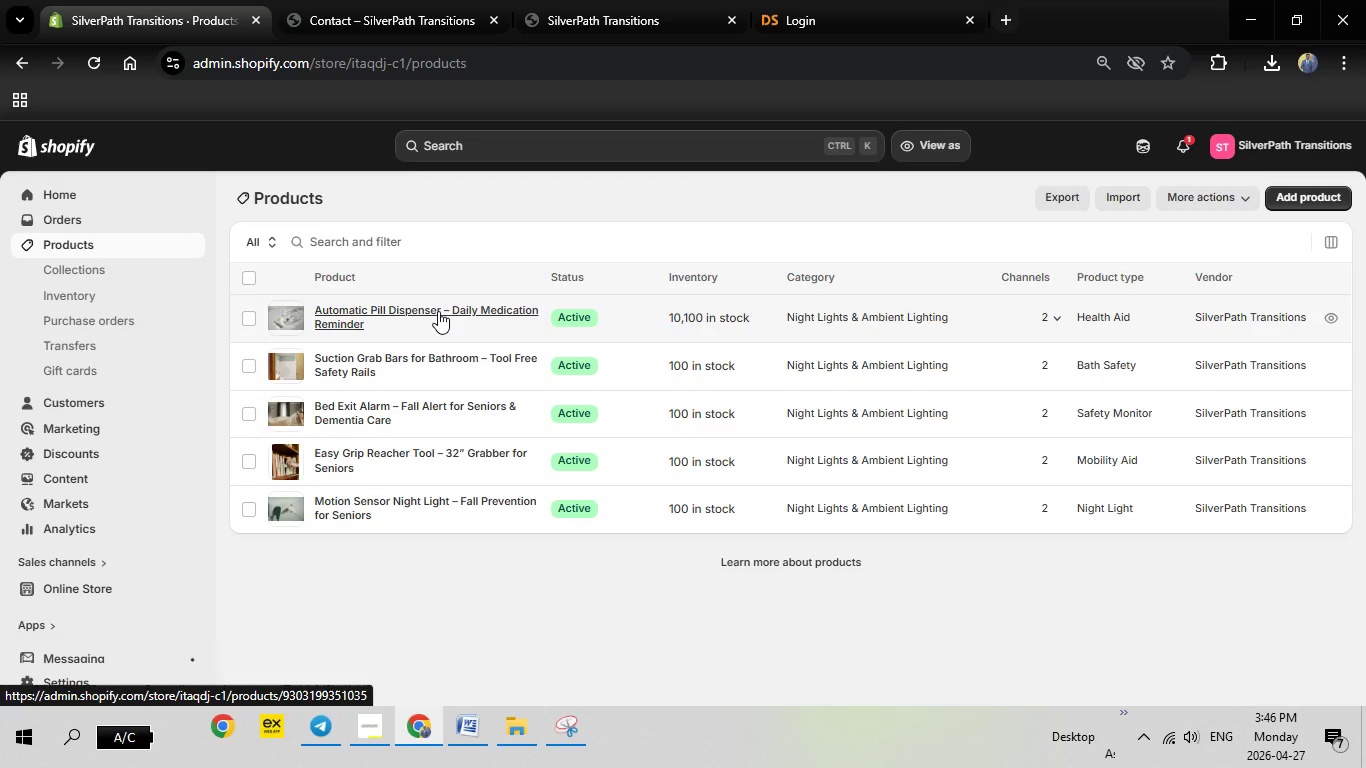 
left_click([438, 311])
 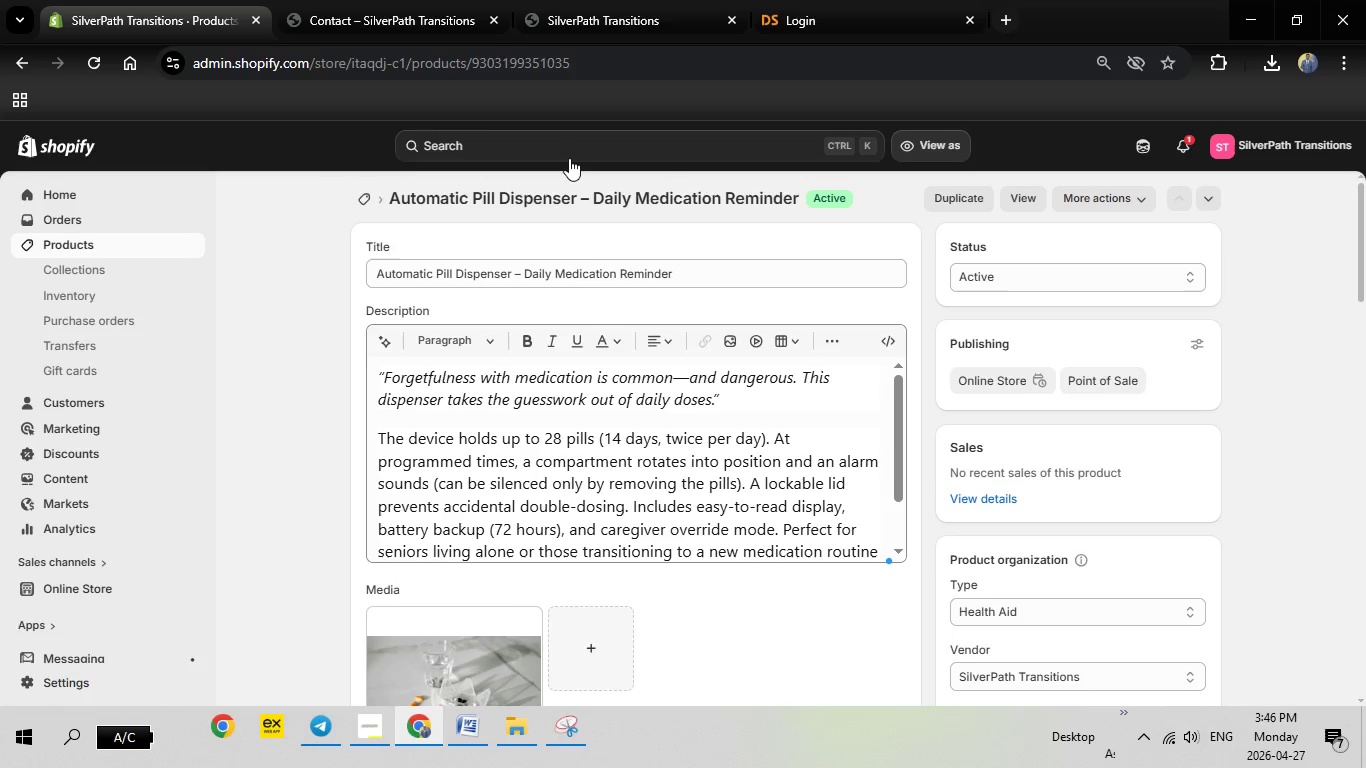 
wait(32.05)
 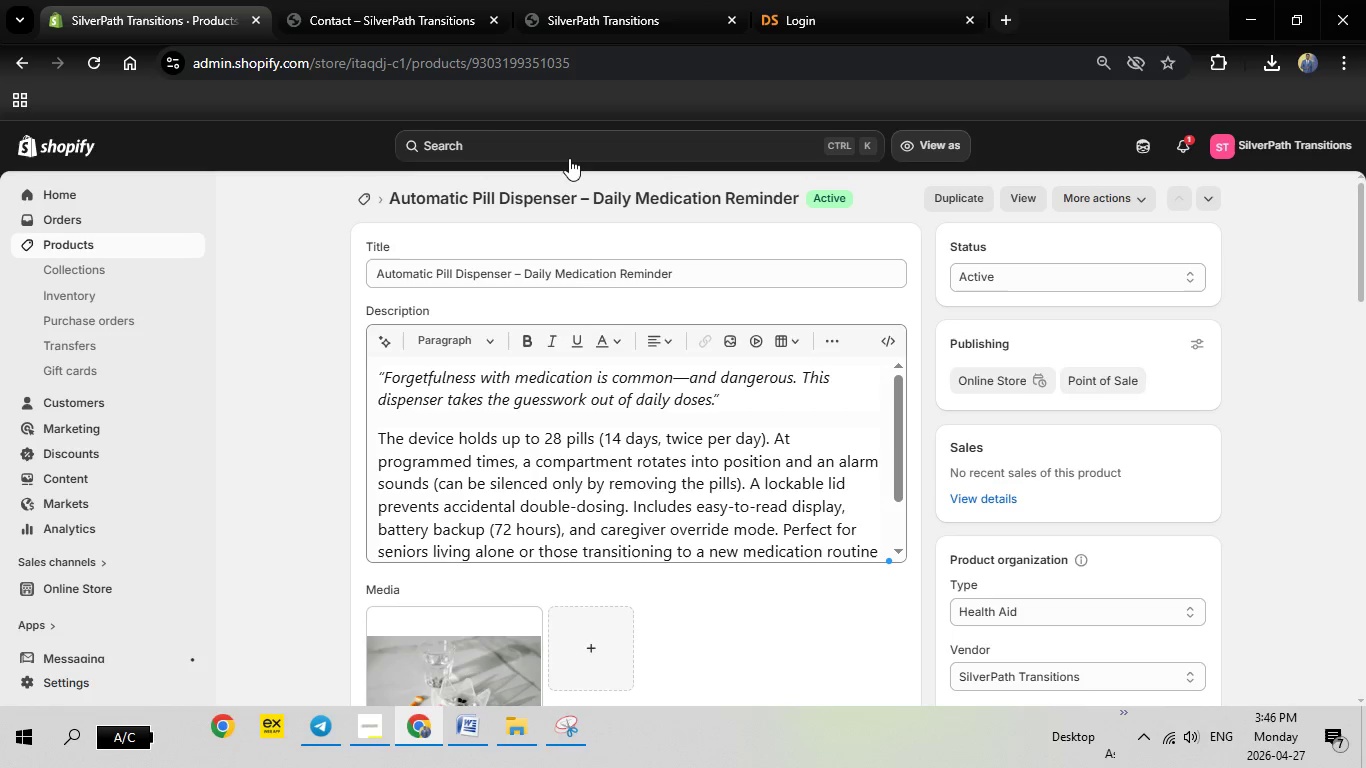 
scroll: coordinate [914, 467], scroll_direction: down, amount: 5.0
 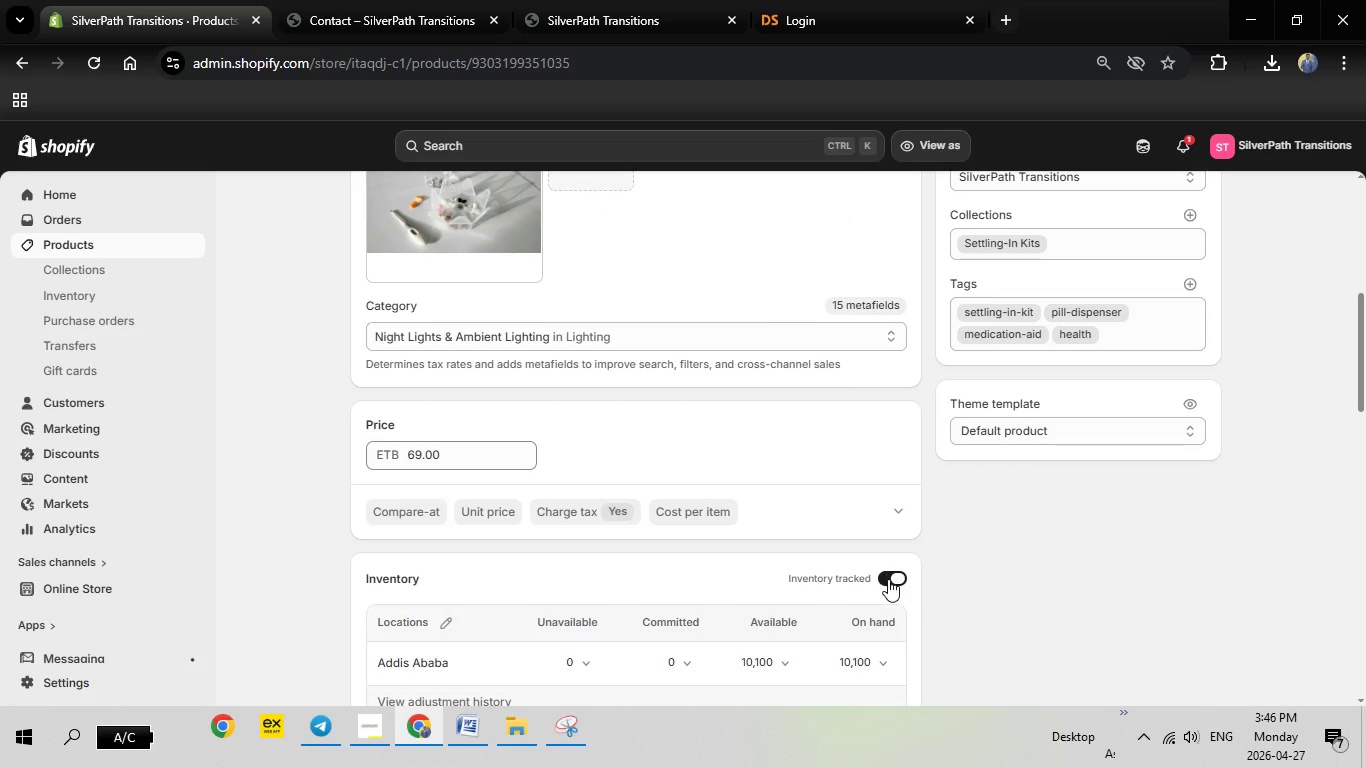 
left_click([888, 579])
 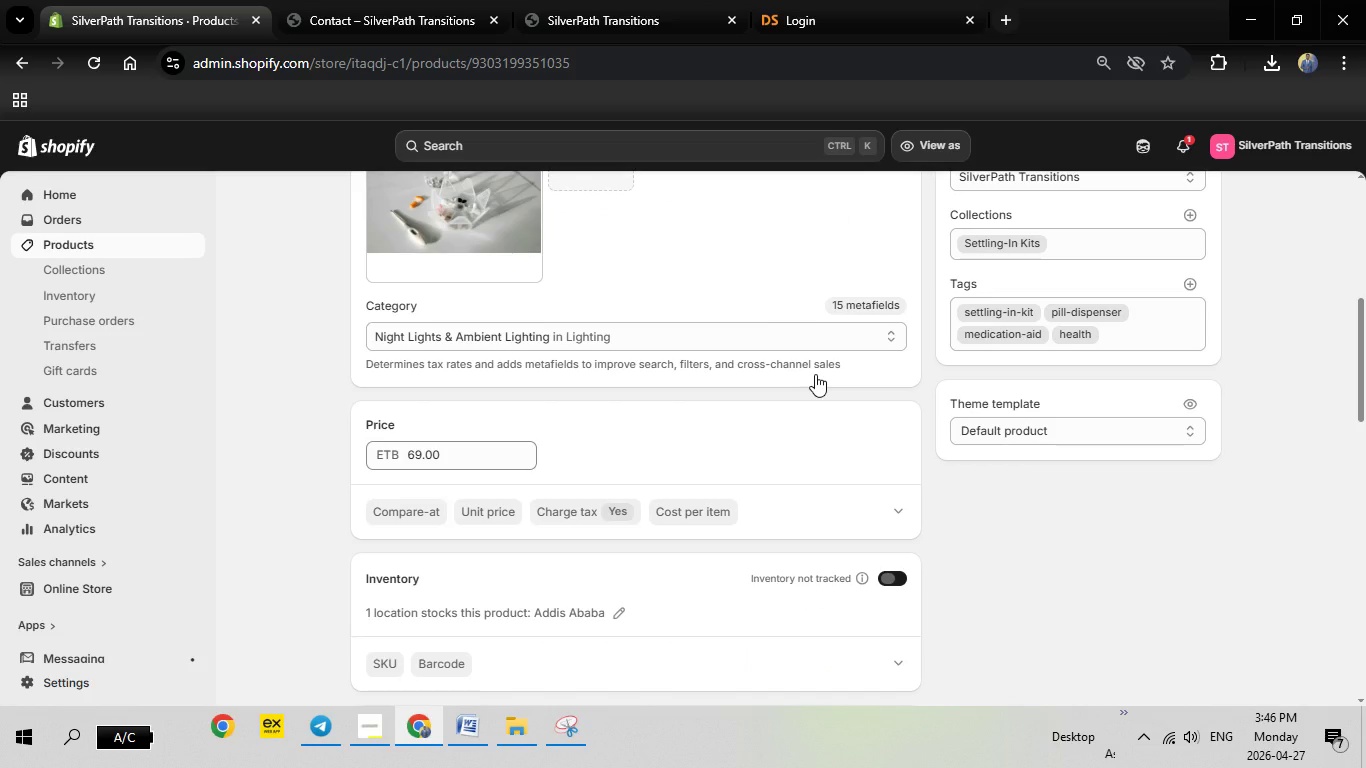 
scroll: coordinate [815, 374], scroll_direction: up, amount: 10.0
 